 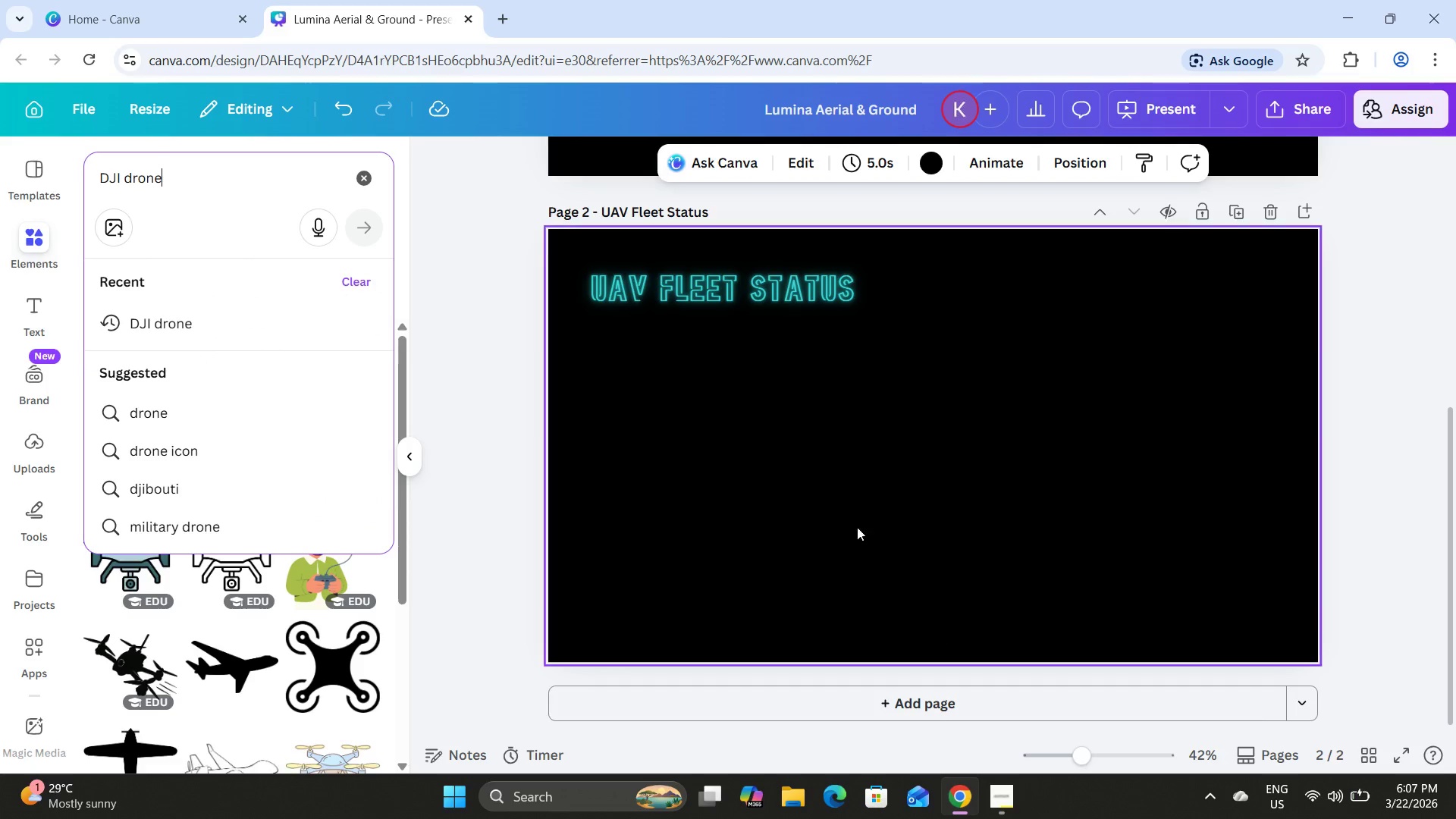 
left_click([473, 519])
 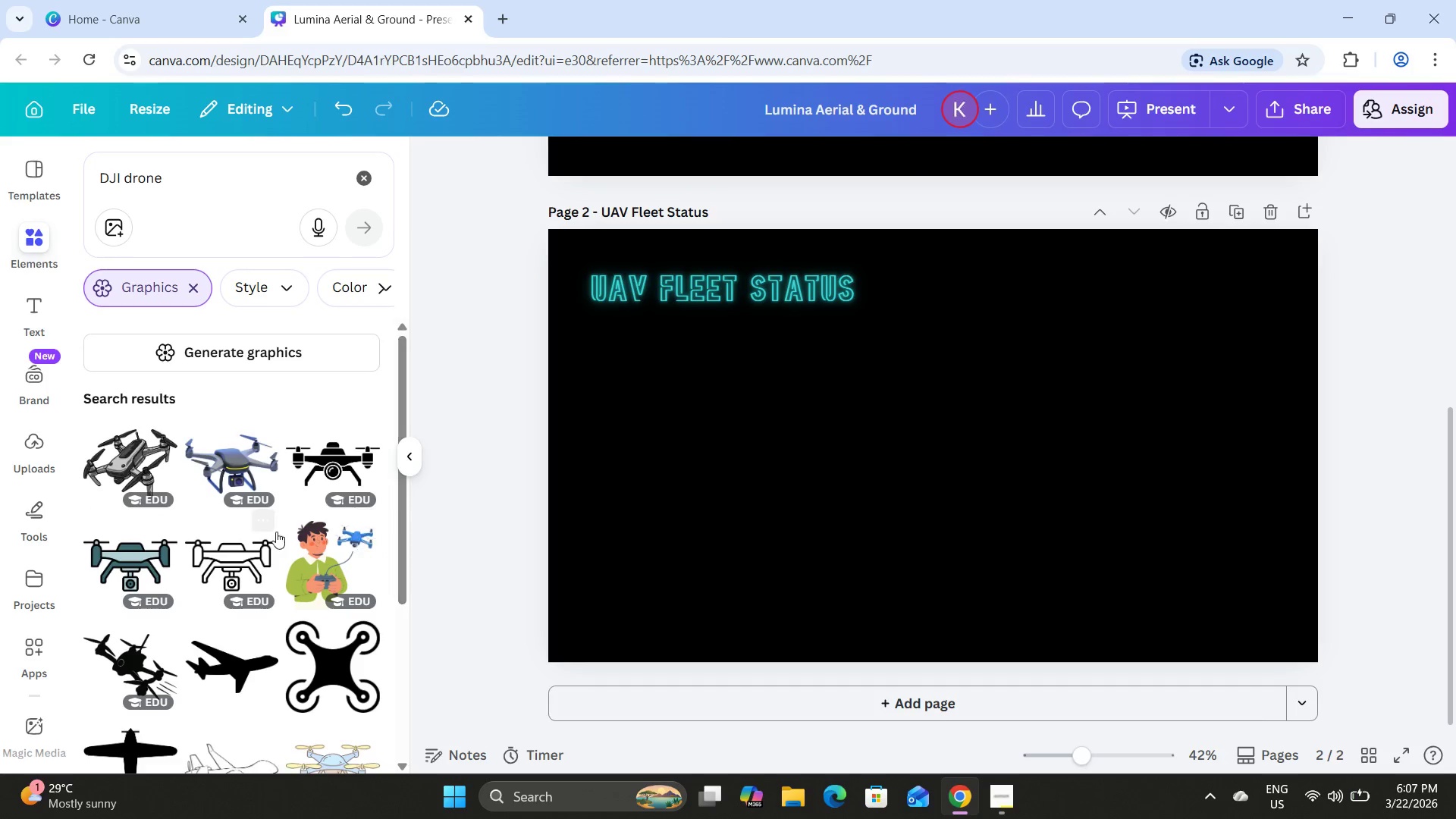 
scroll: coordinate [270, 510], scroll_direction: down, amount: 4.0
 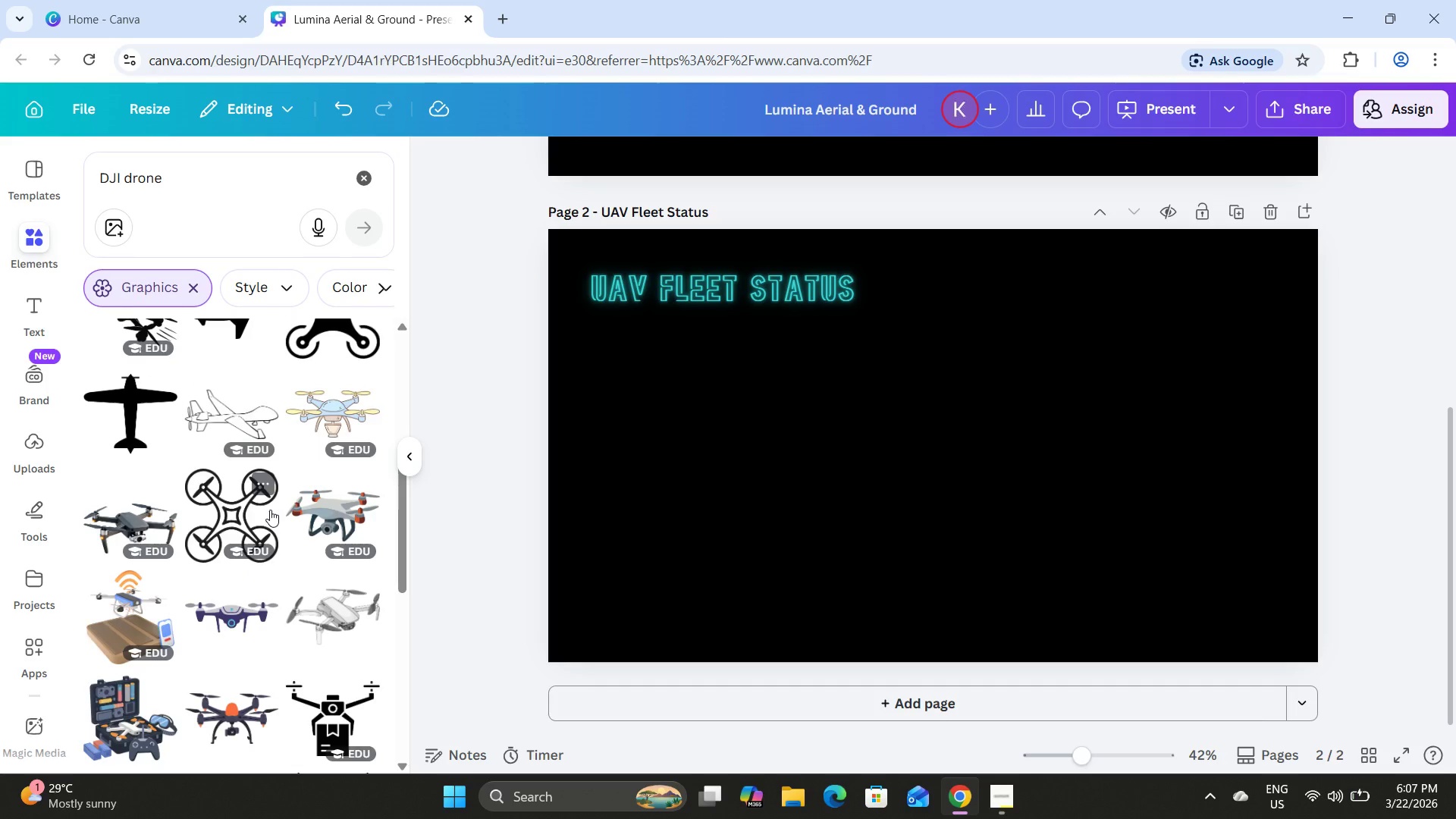 
scroll: coordinate [270, 510], scroll_direction: up, amount: 7.0
 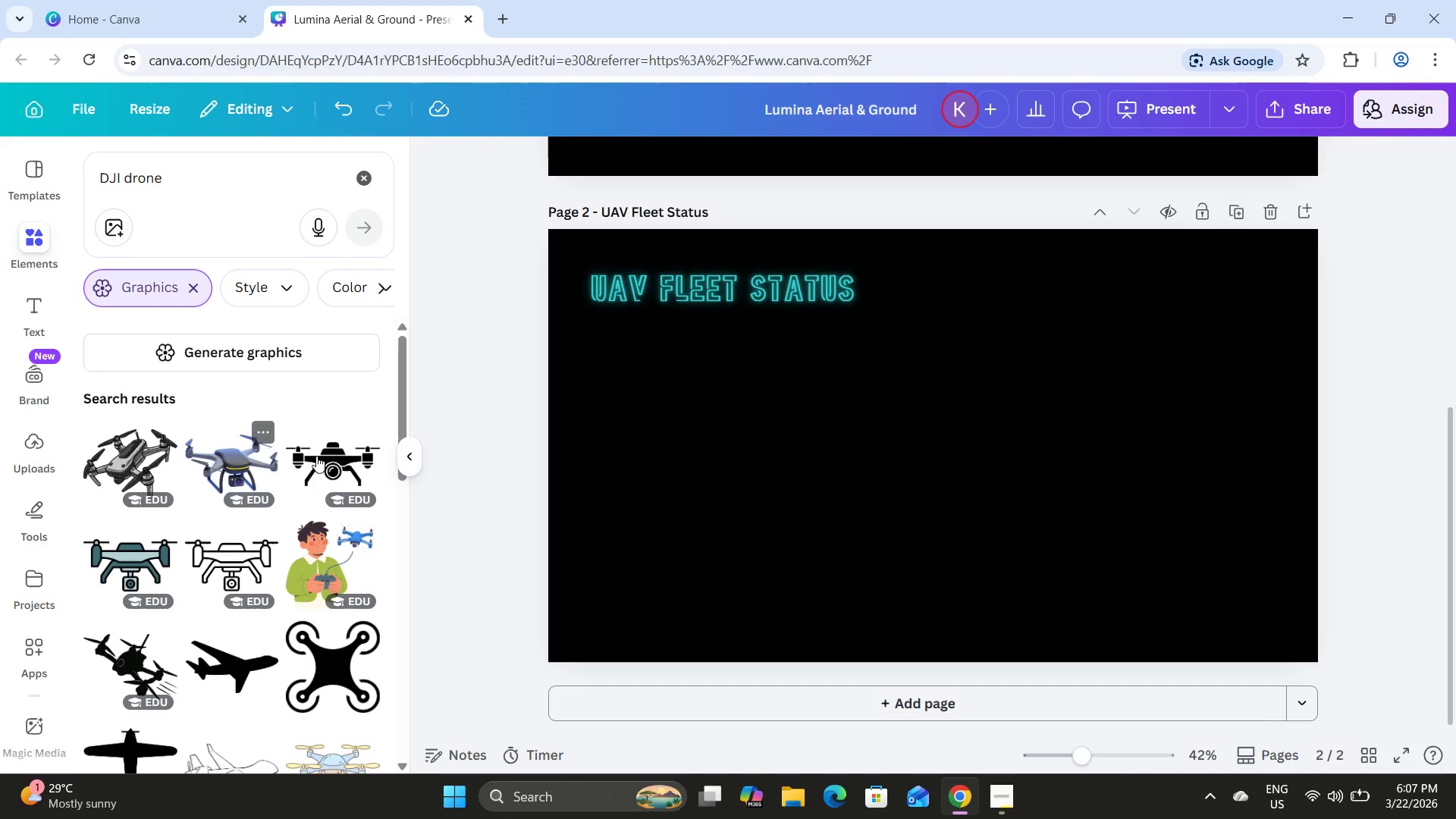 
left_click([331, 457])
 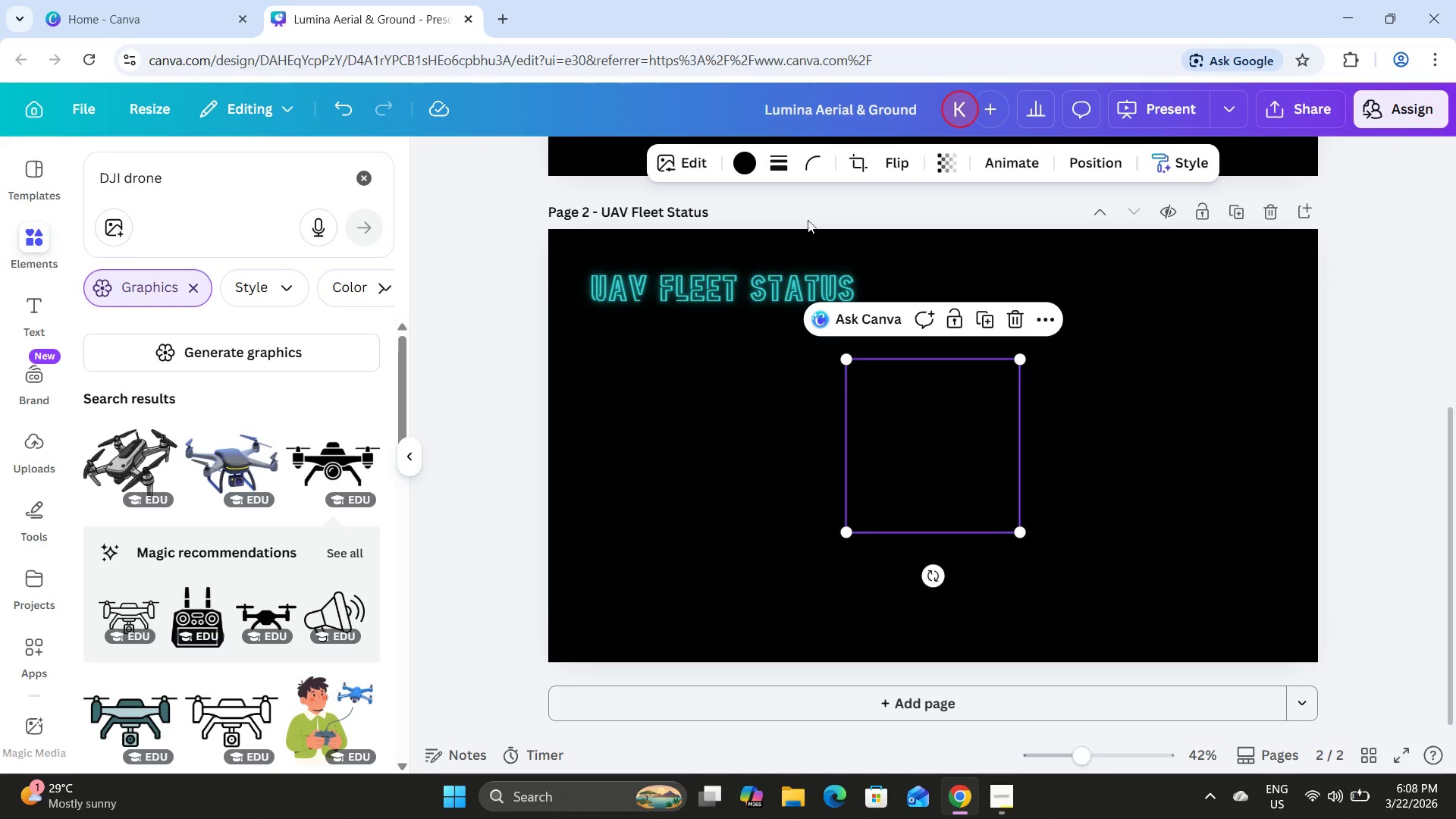 
left_click([744, 171])
 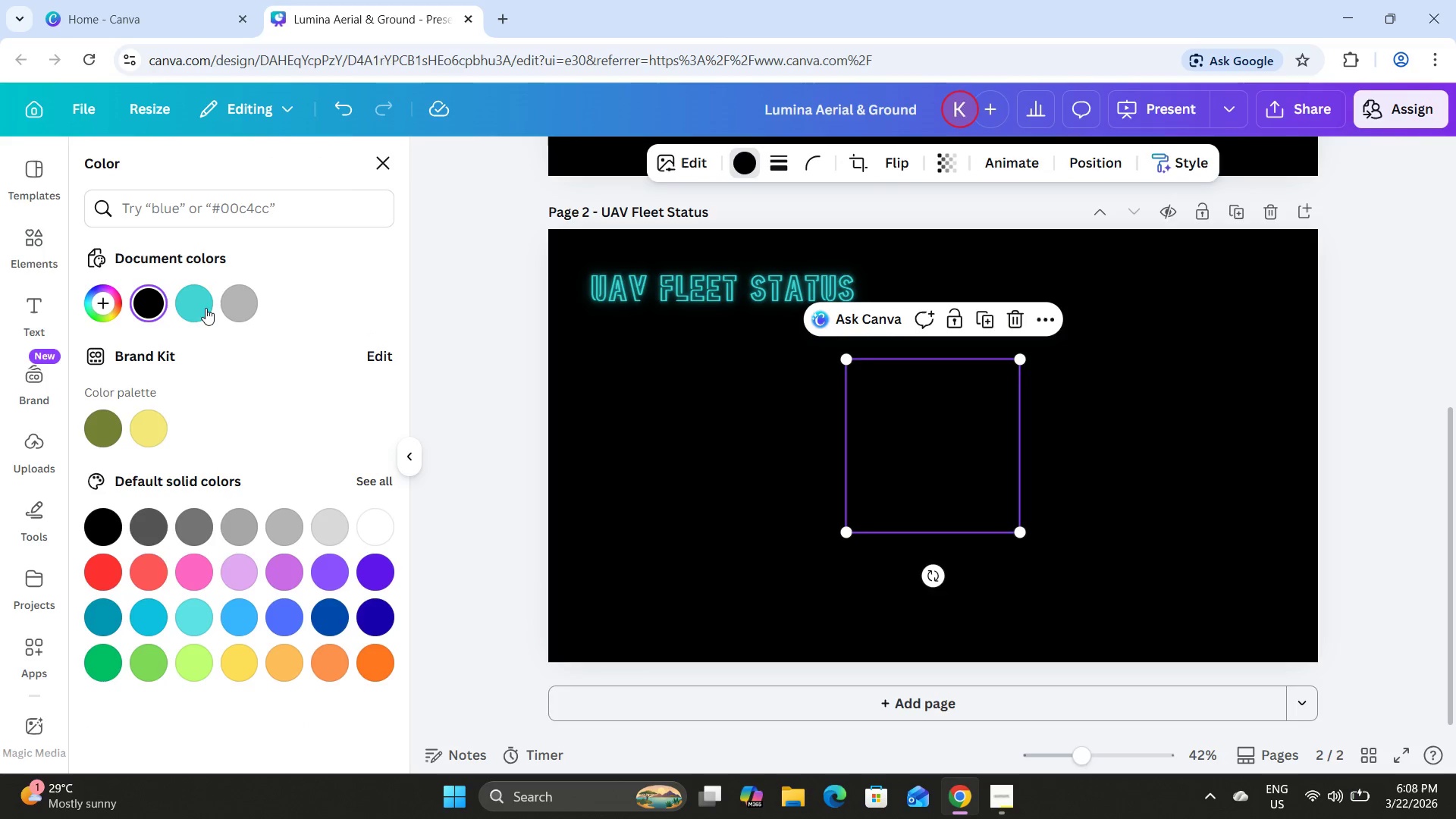 
left_click([189, 313])
 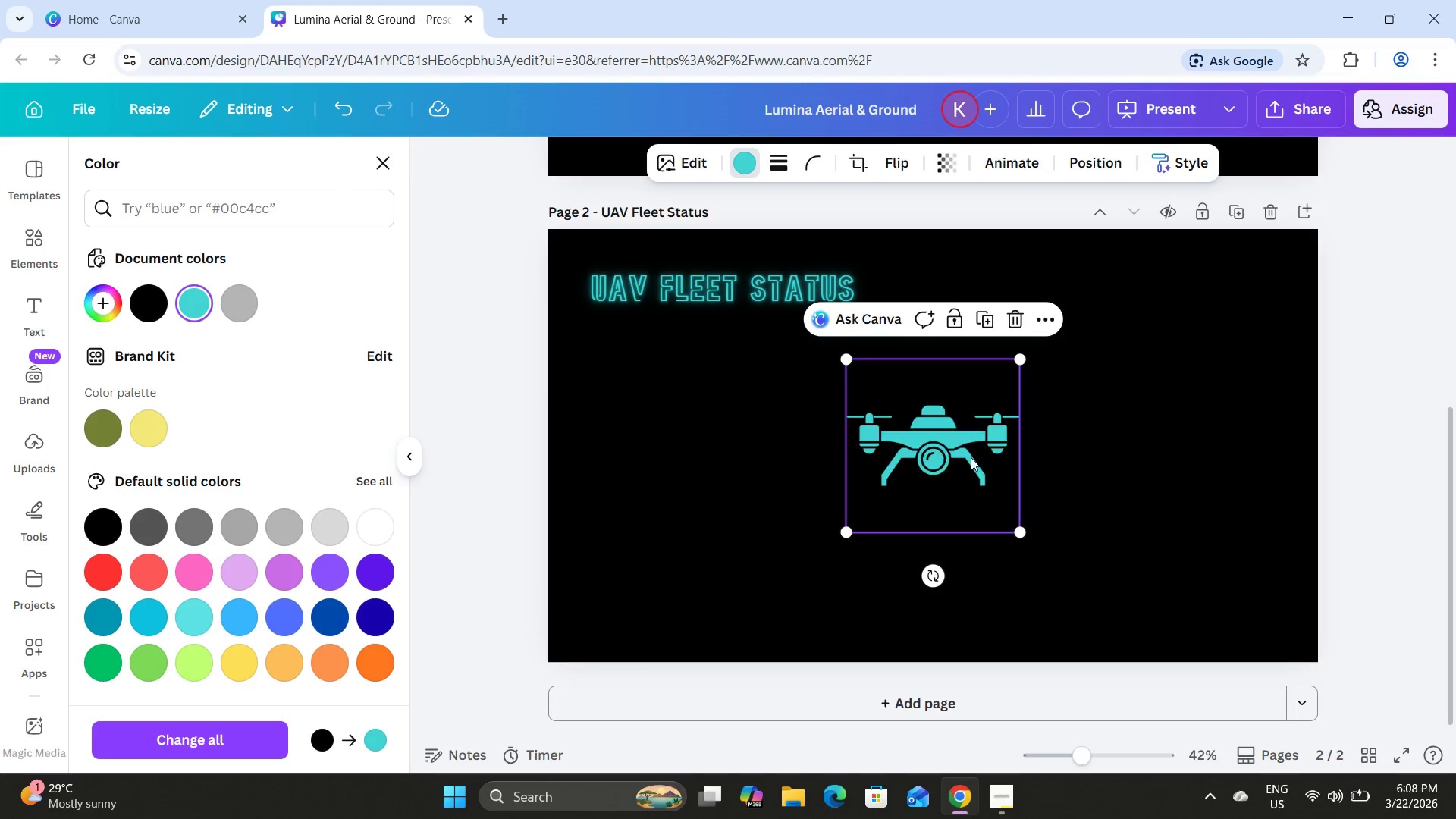 
left_click_drag(start_coordinate=[971, 457], to_coordinate=[893, 461])
 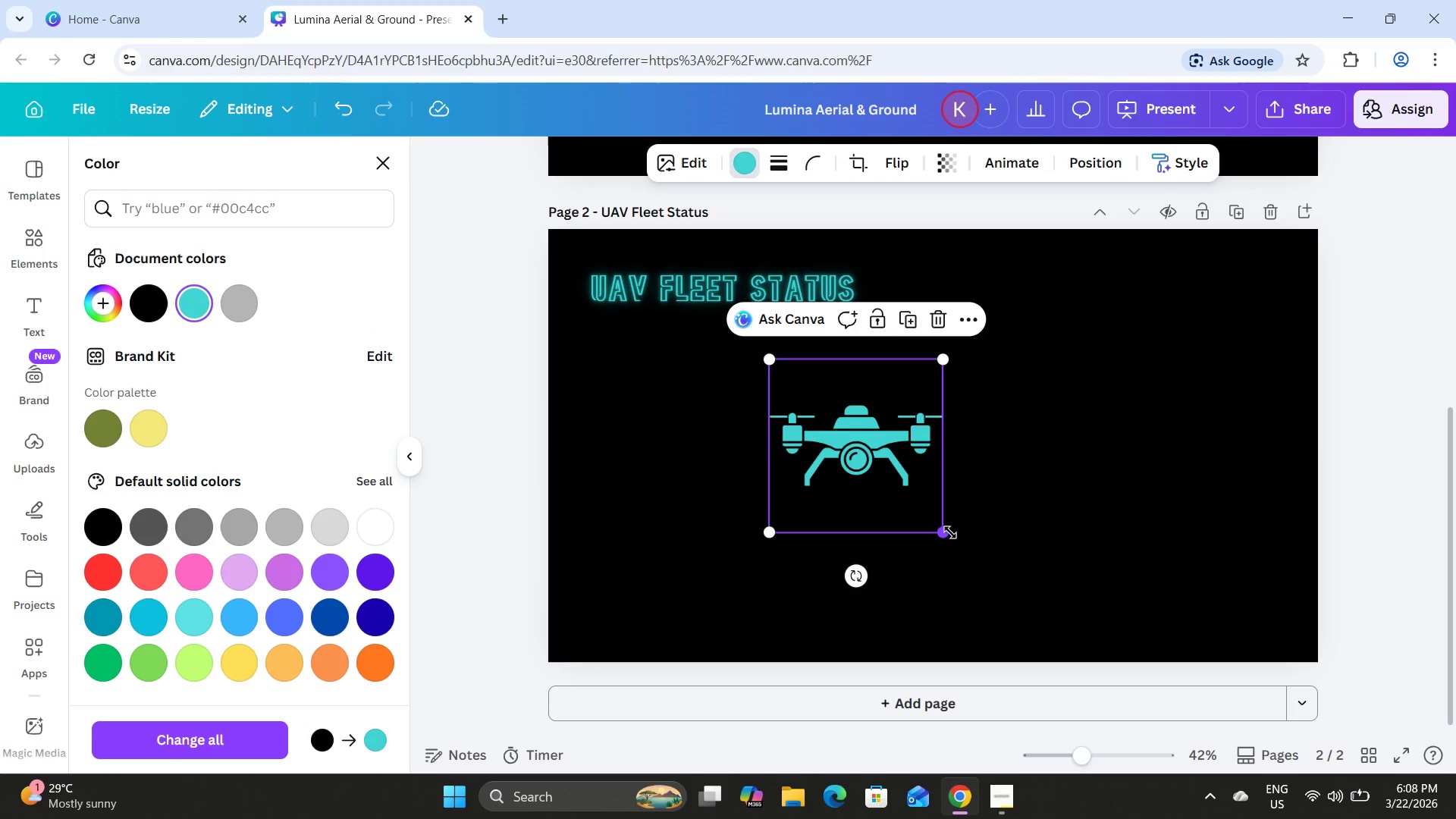 
left_click_drag(start_coordinate=[949, 532], to_coordinate=[933, 496])
 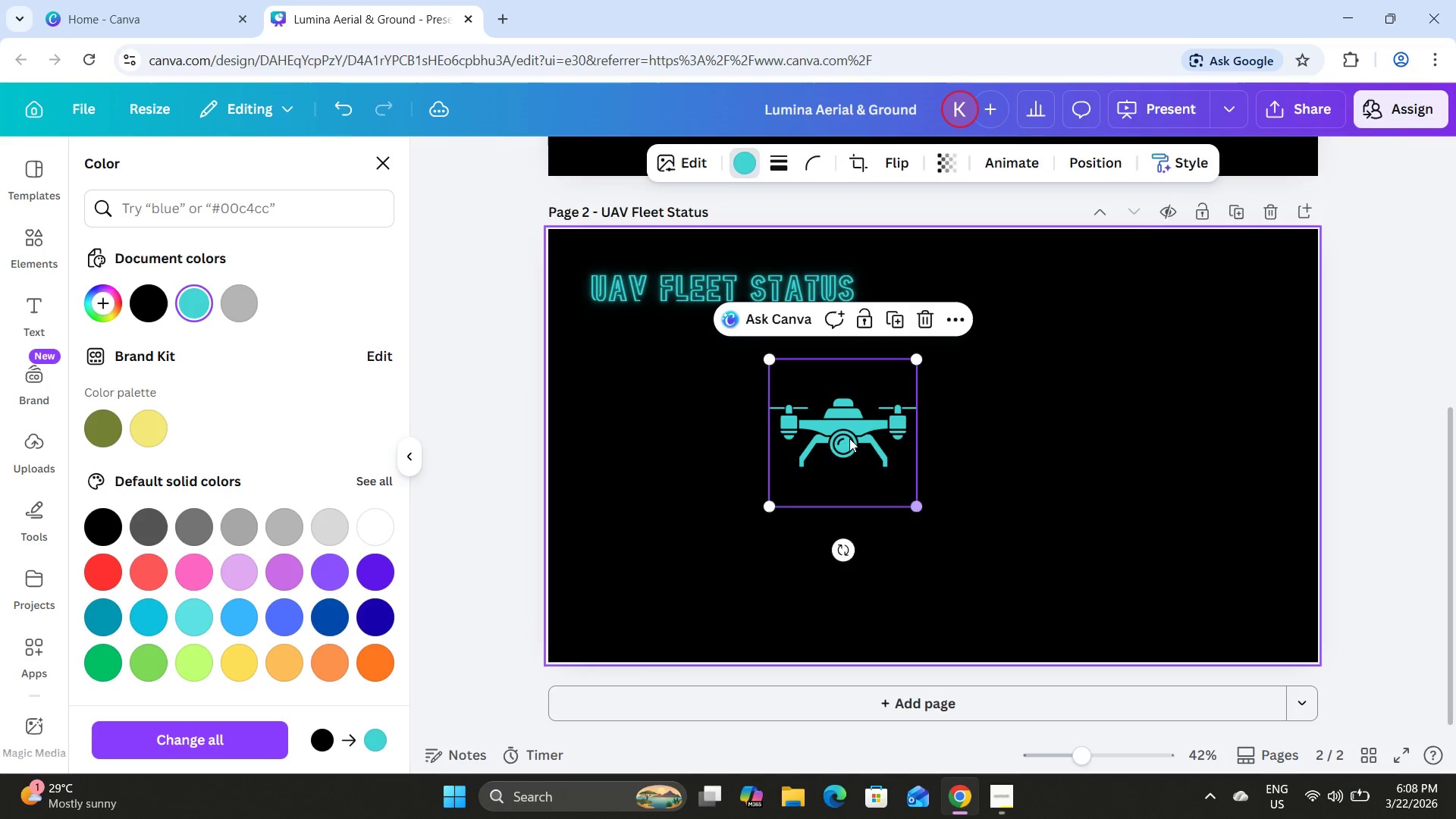 
left_click_drag(start_coordinate=[837, 431], to_coordinate=[719, 444])
 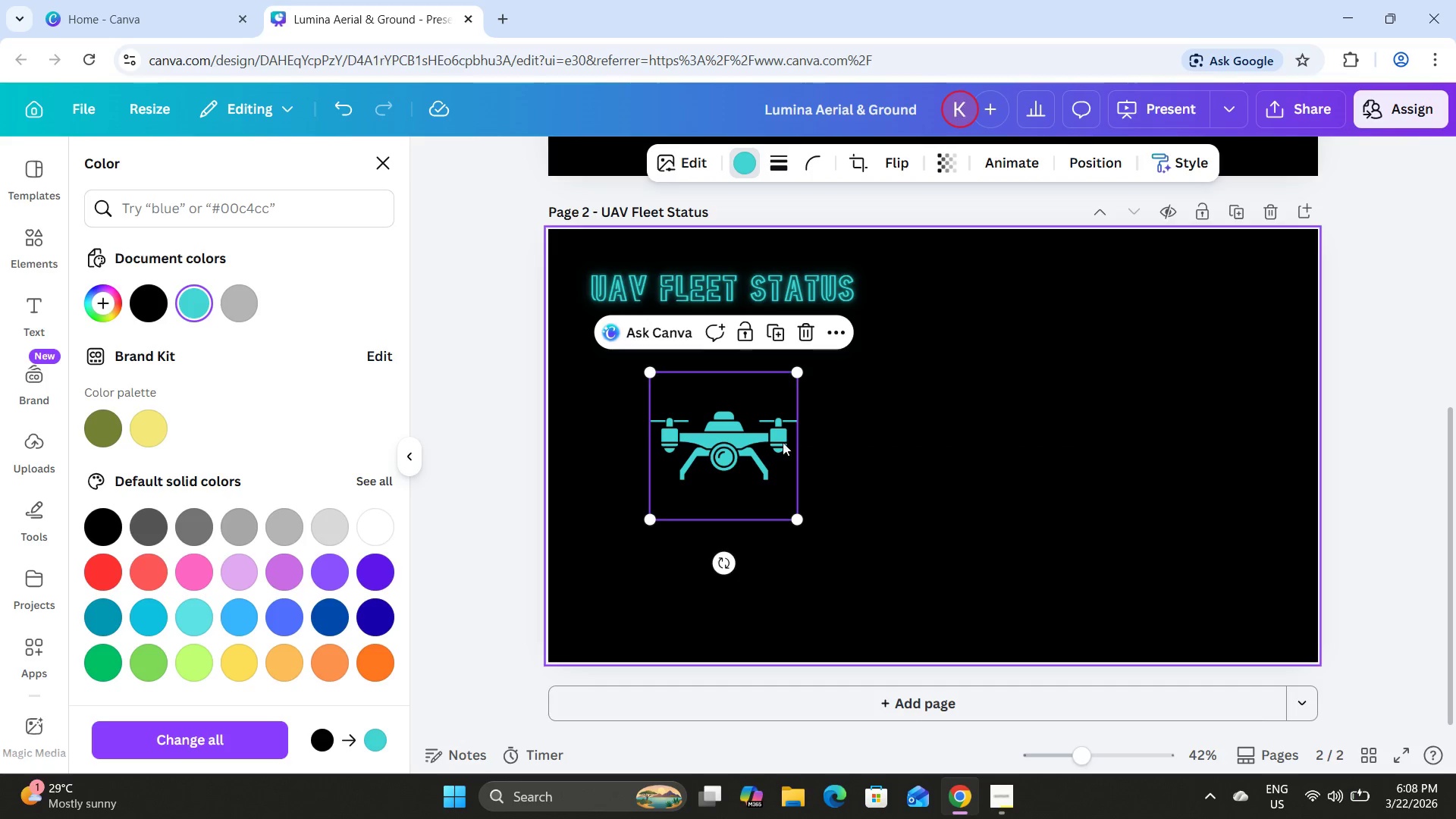 
left_click_drag(start_coordinate=[741, 440], to_coordinate=[742, 475])
 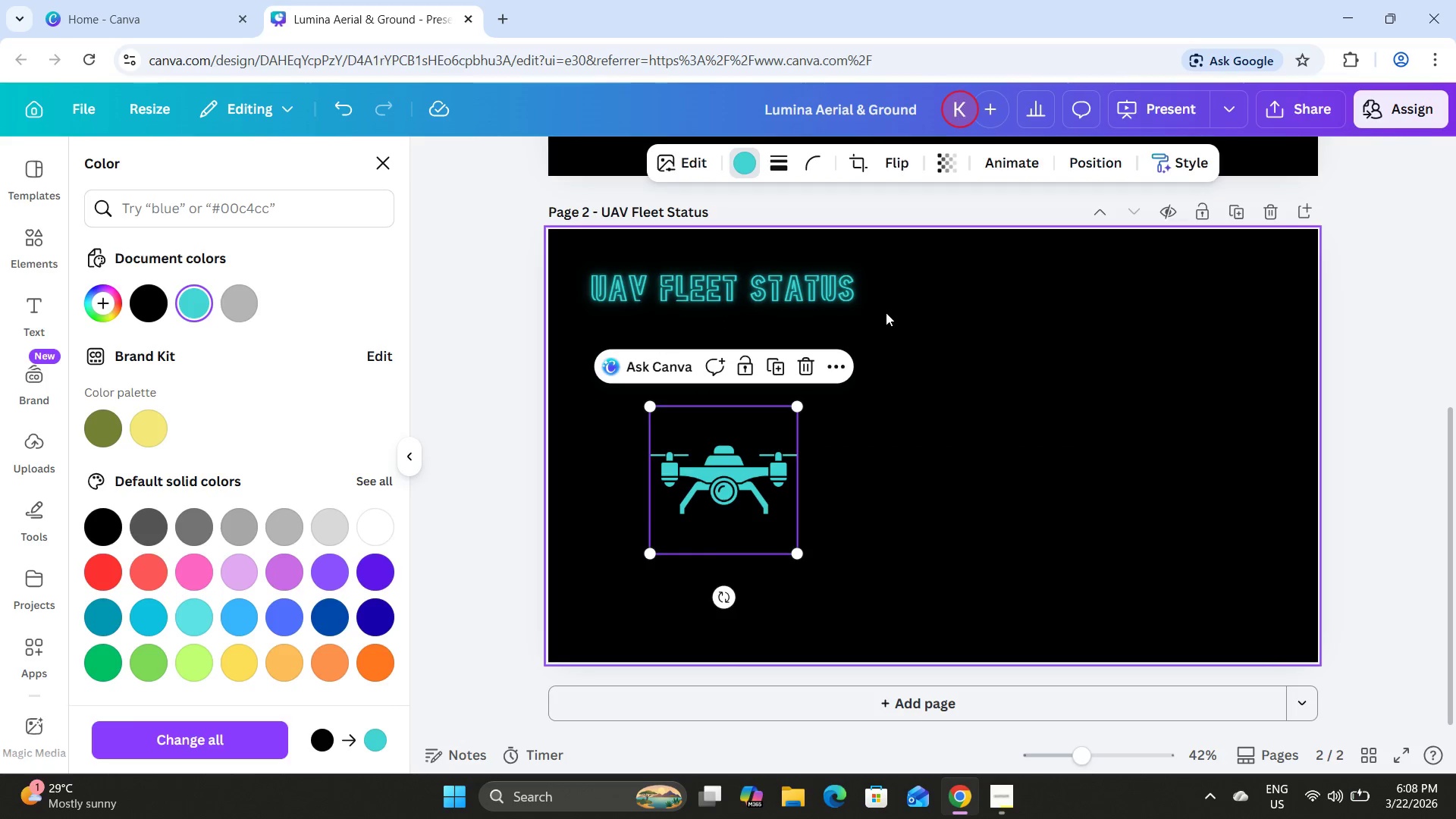 
scroll: coordinate [907, 428], scroll_direction: up, amount: 3.0
 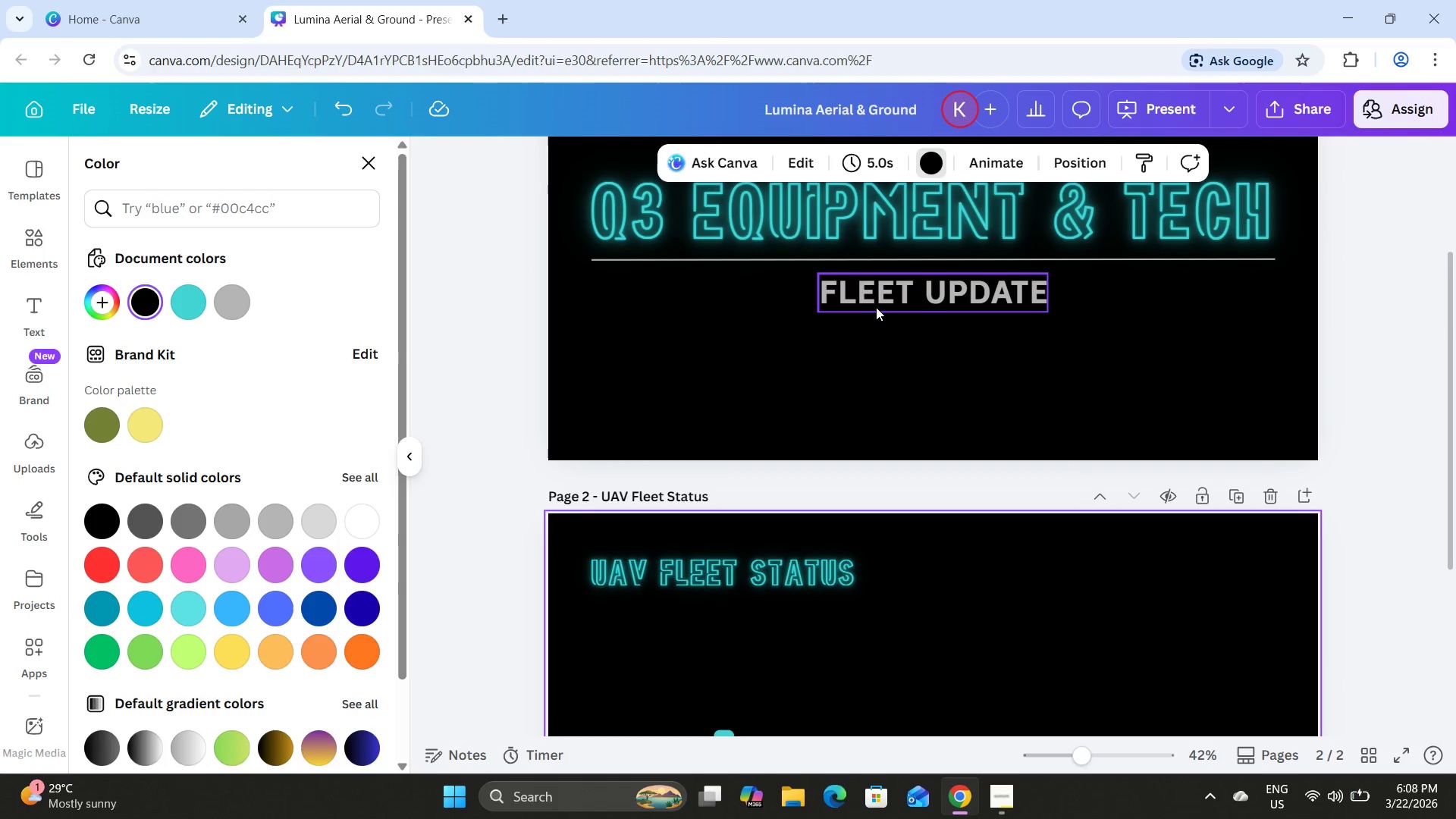 
left_click([878, 298])
 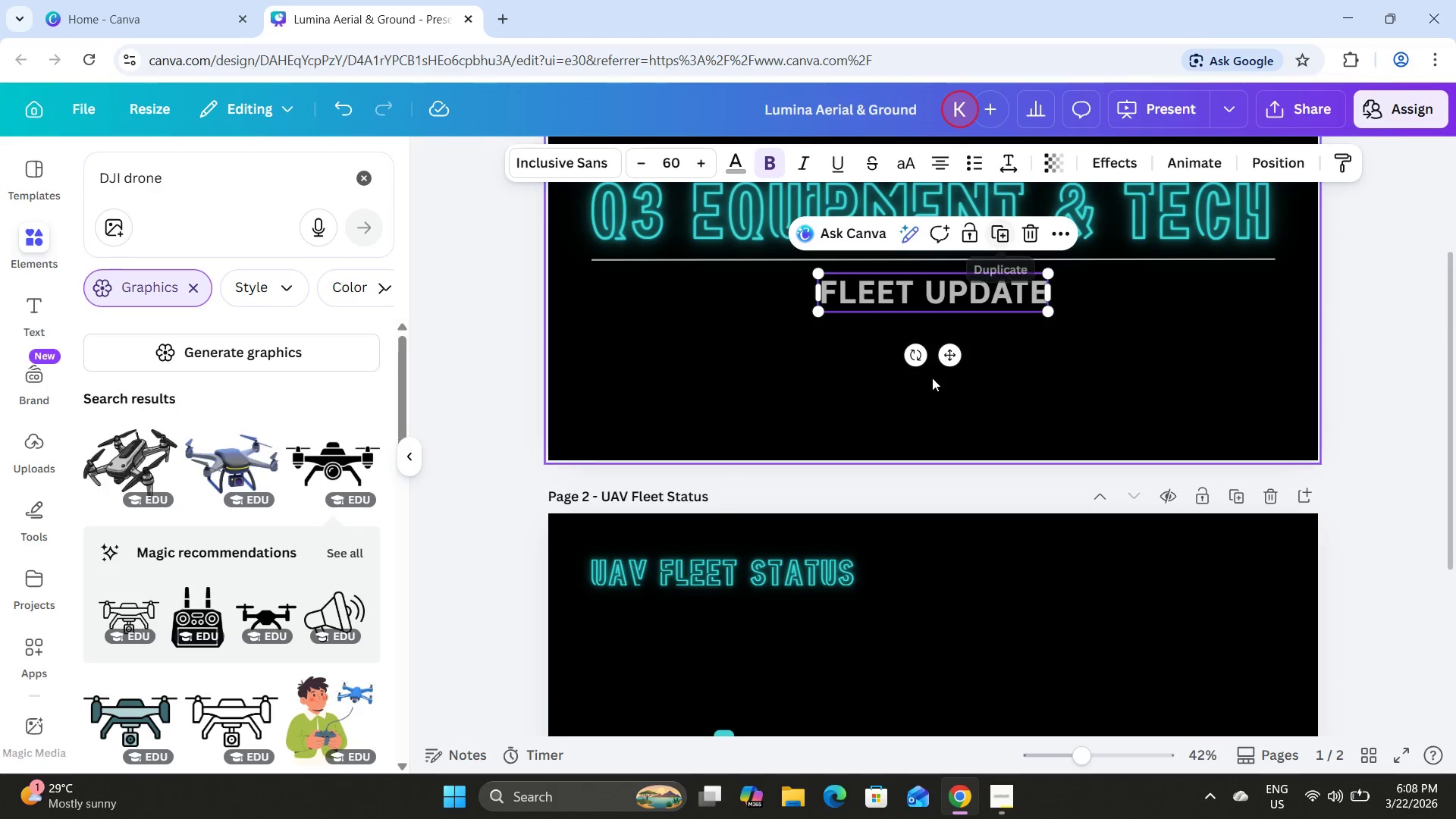 
scroll: coordinate [937, 397], scroll_direction: up, amount: 3.0
 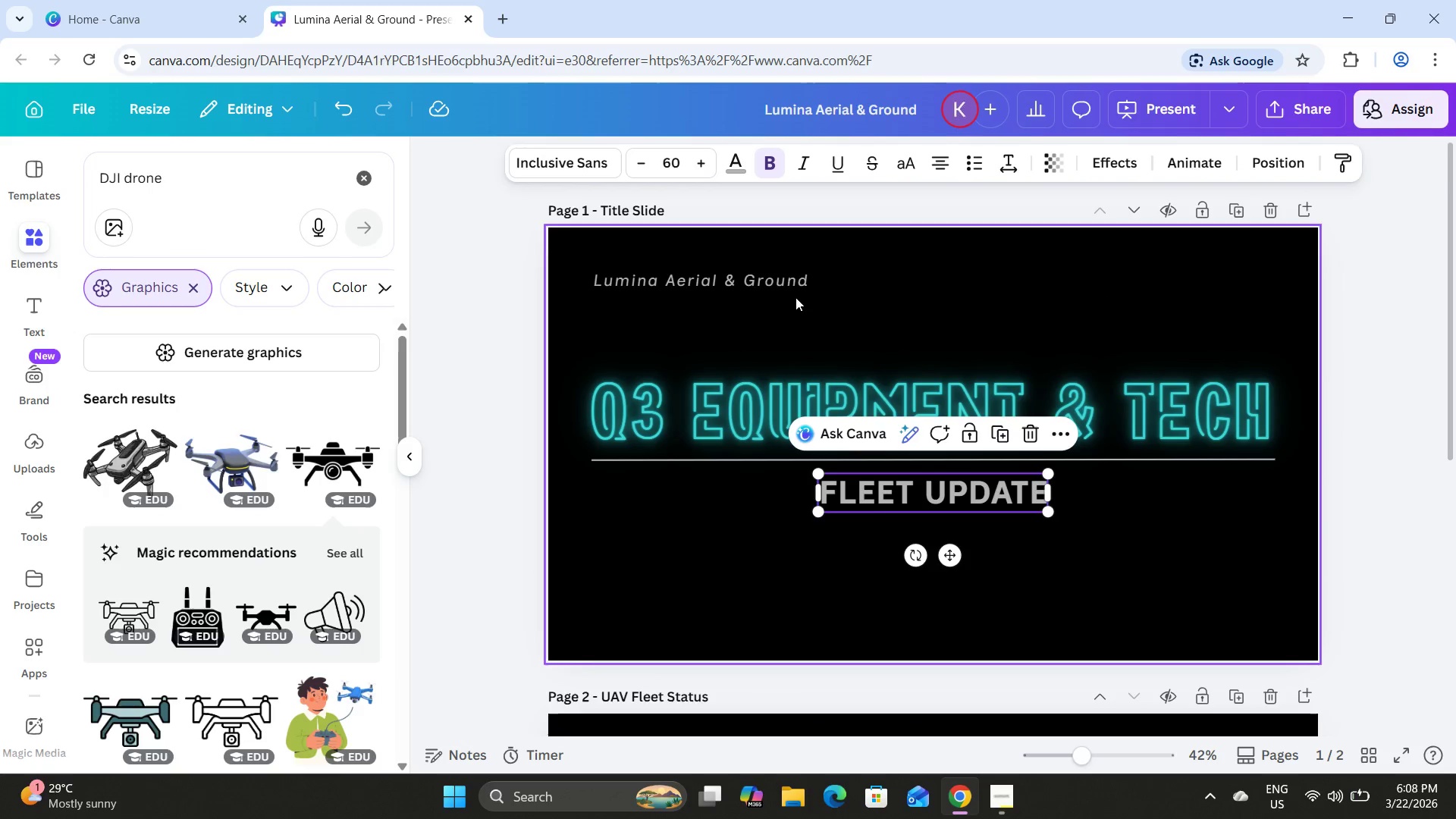 
left_click([750, 284])
 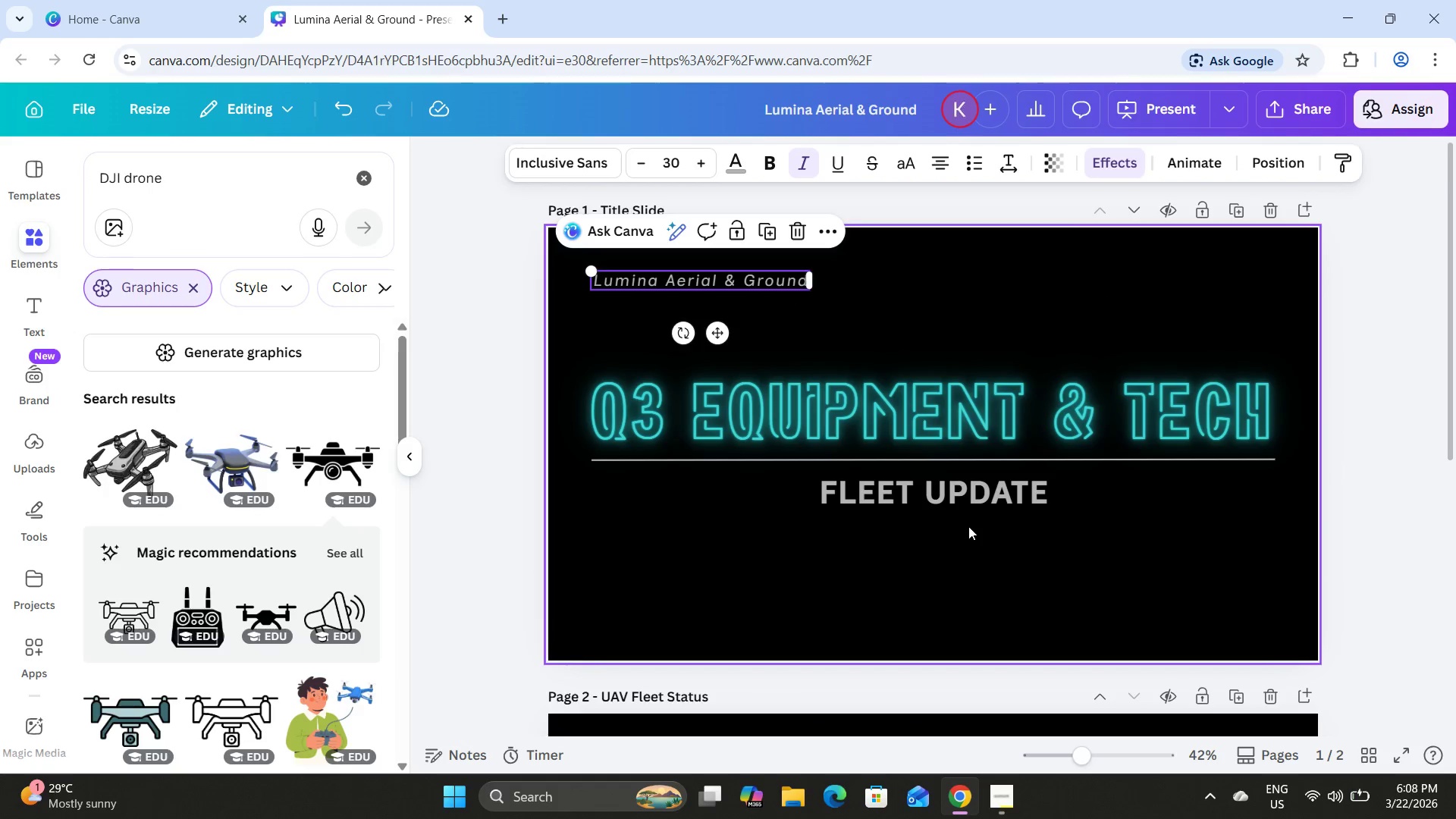 
left_click([954, 498])
 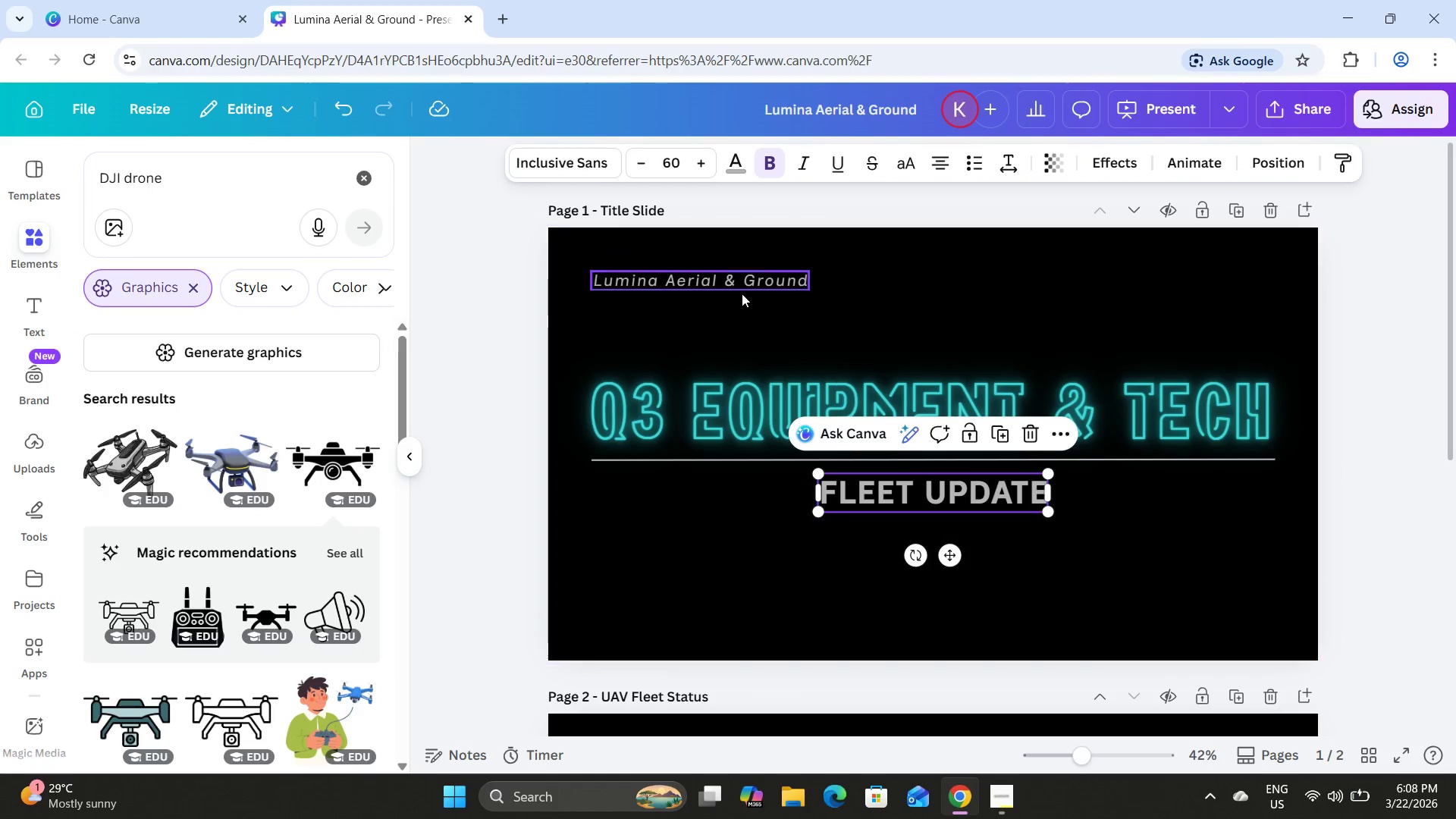 
left_click([727, 284])
 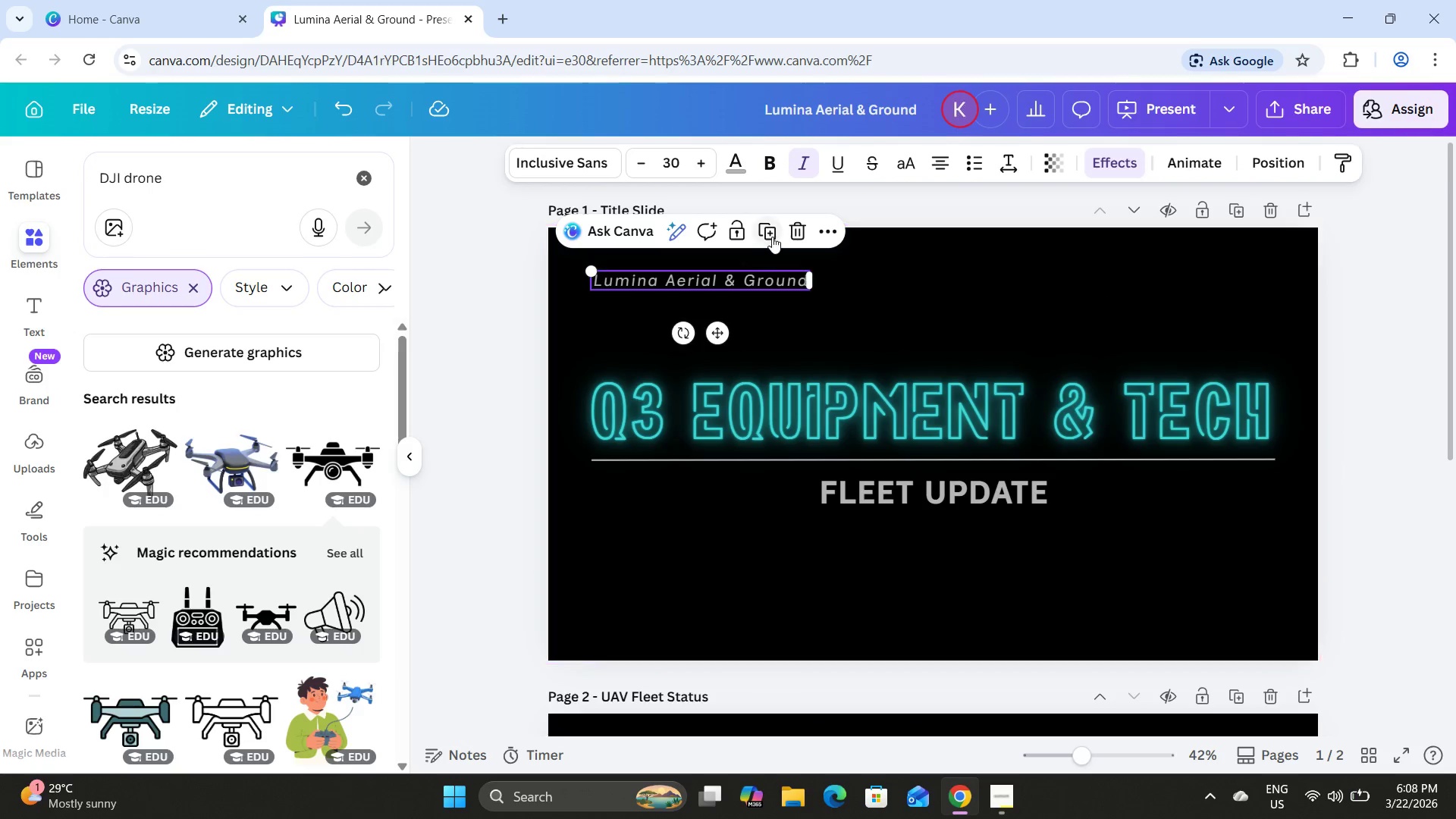 
left_click([772, 236])
 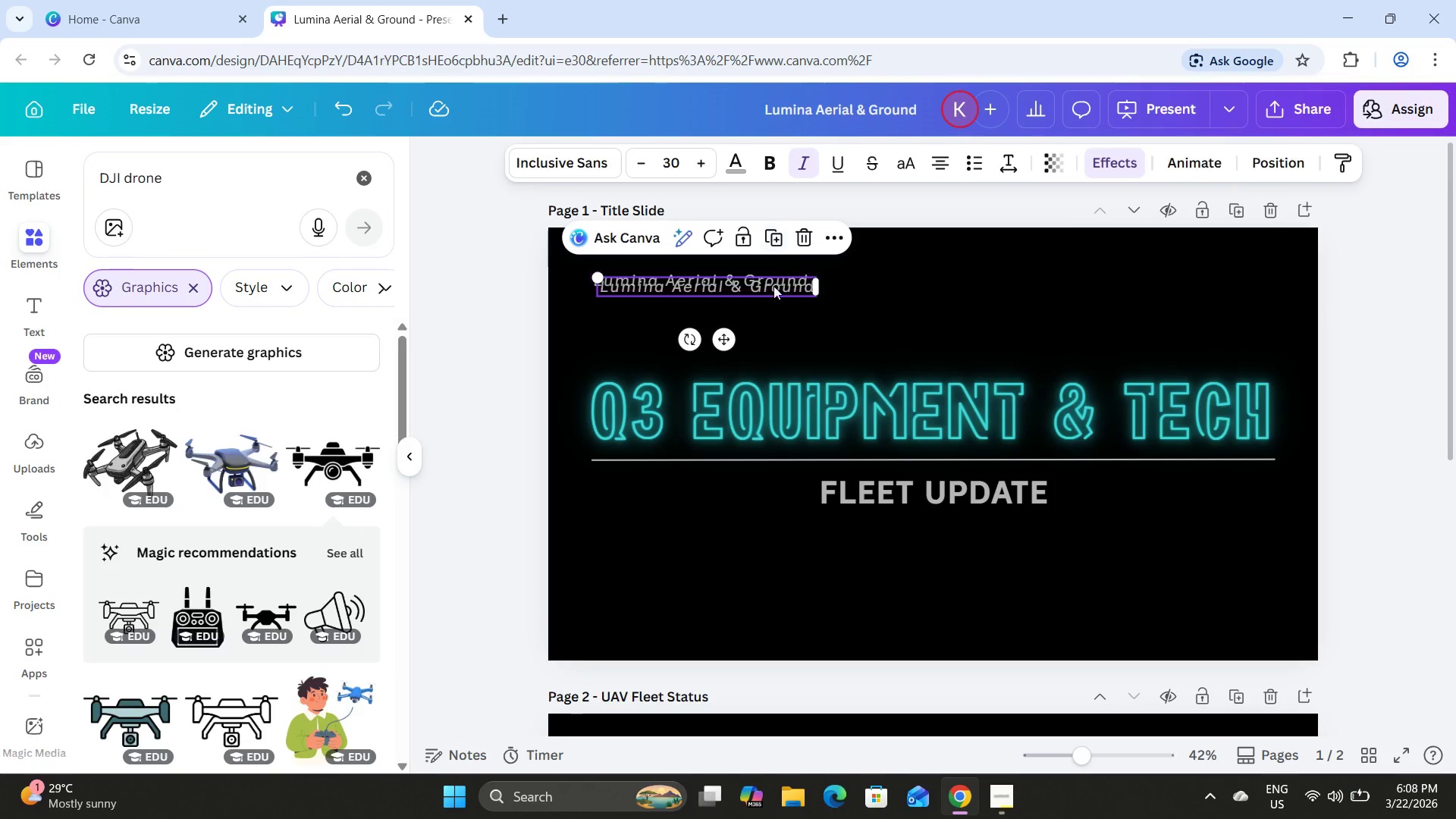 
left_click_drag(start_coordinate=[772, 290], to_coordinate=[906, 360])
 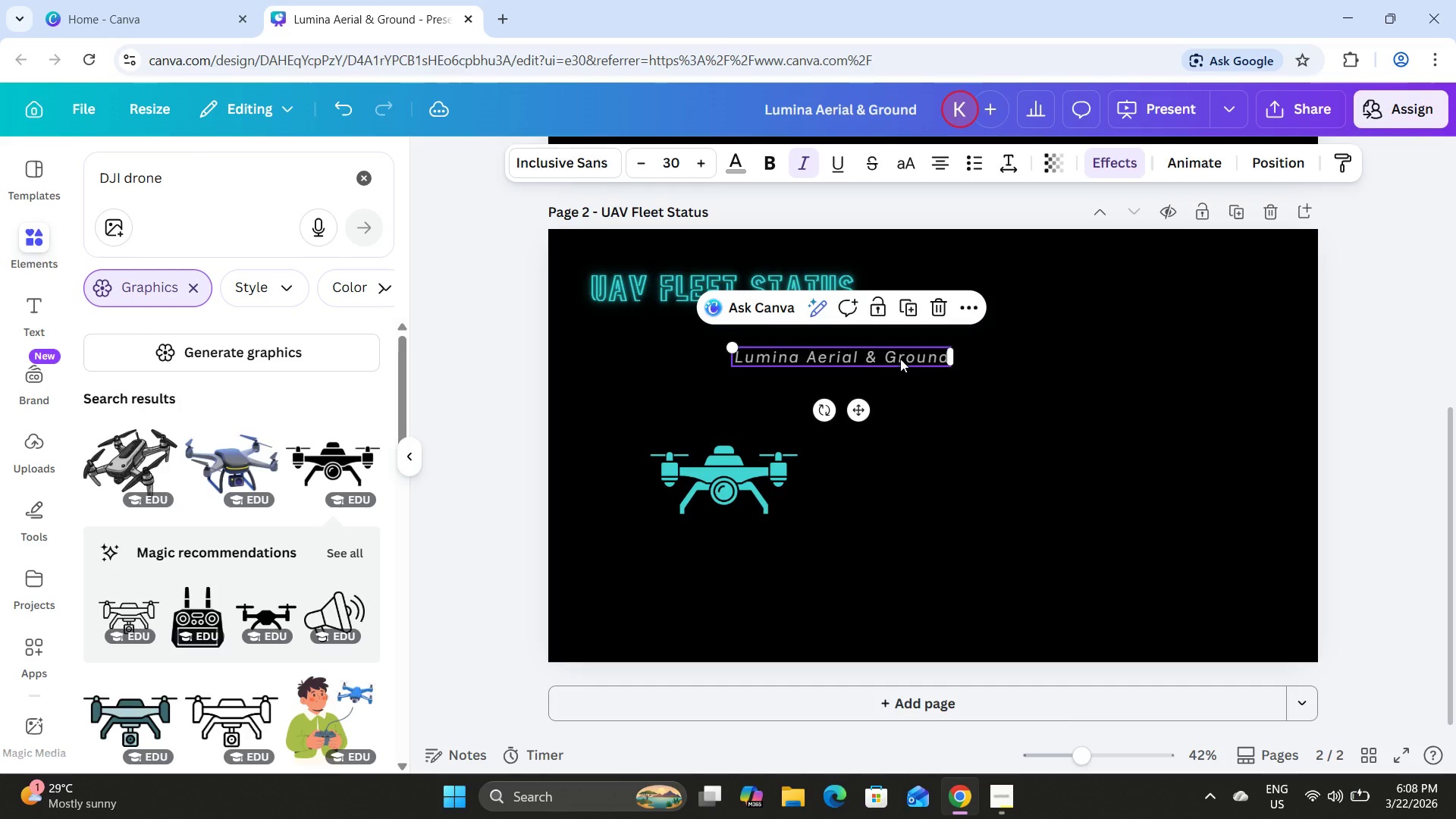 
scroll: coordinate [817, 441], scroll_direction: down, amount: 5.0
 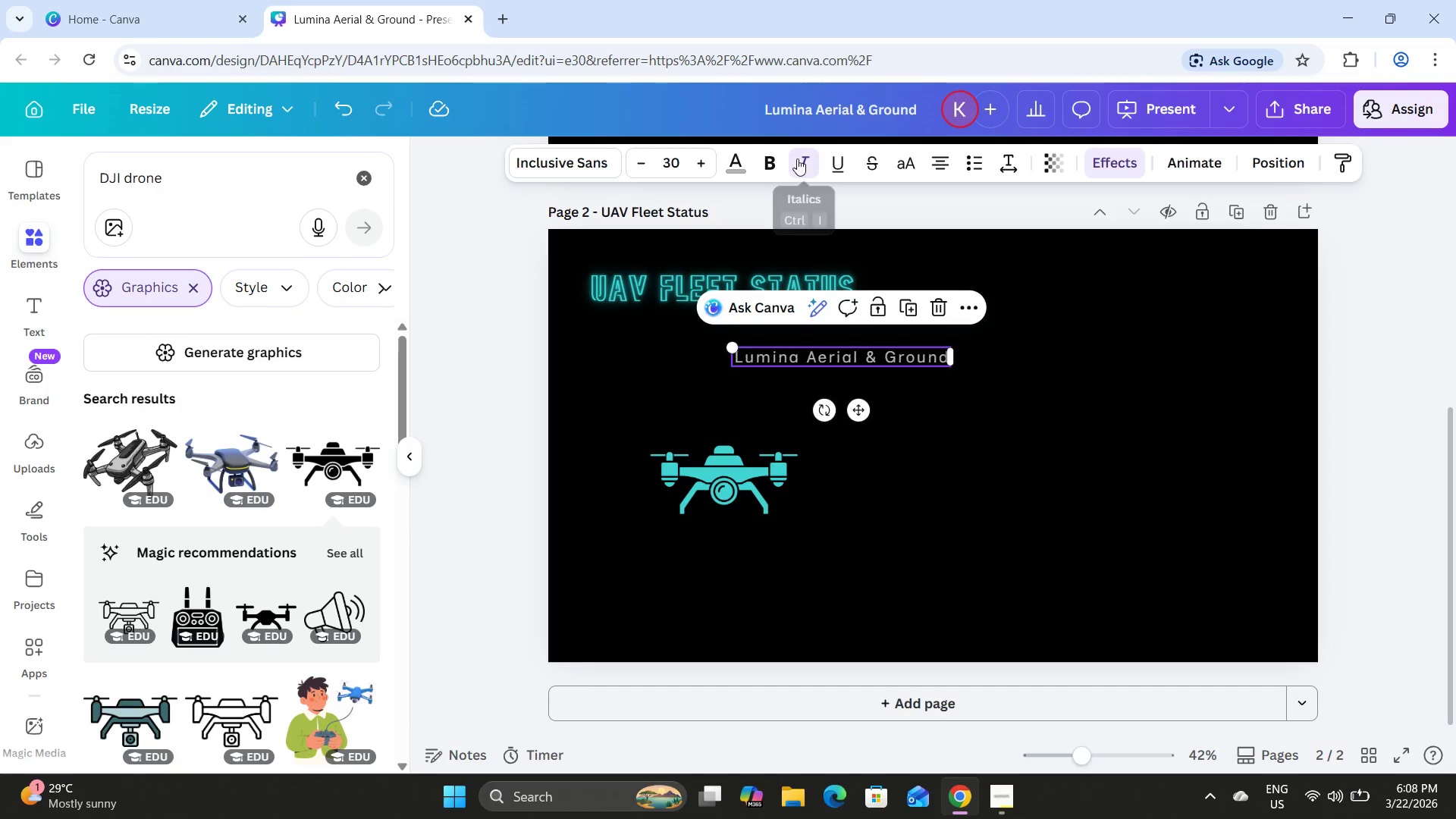 
left_click([878, 357])
 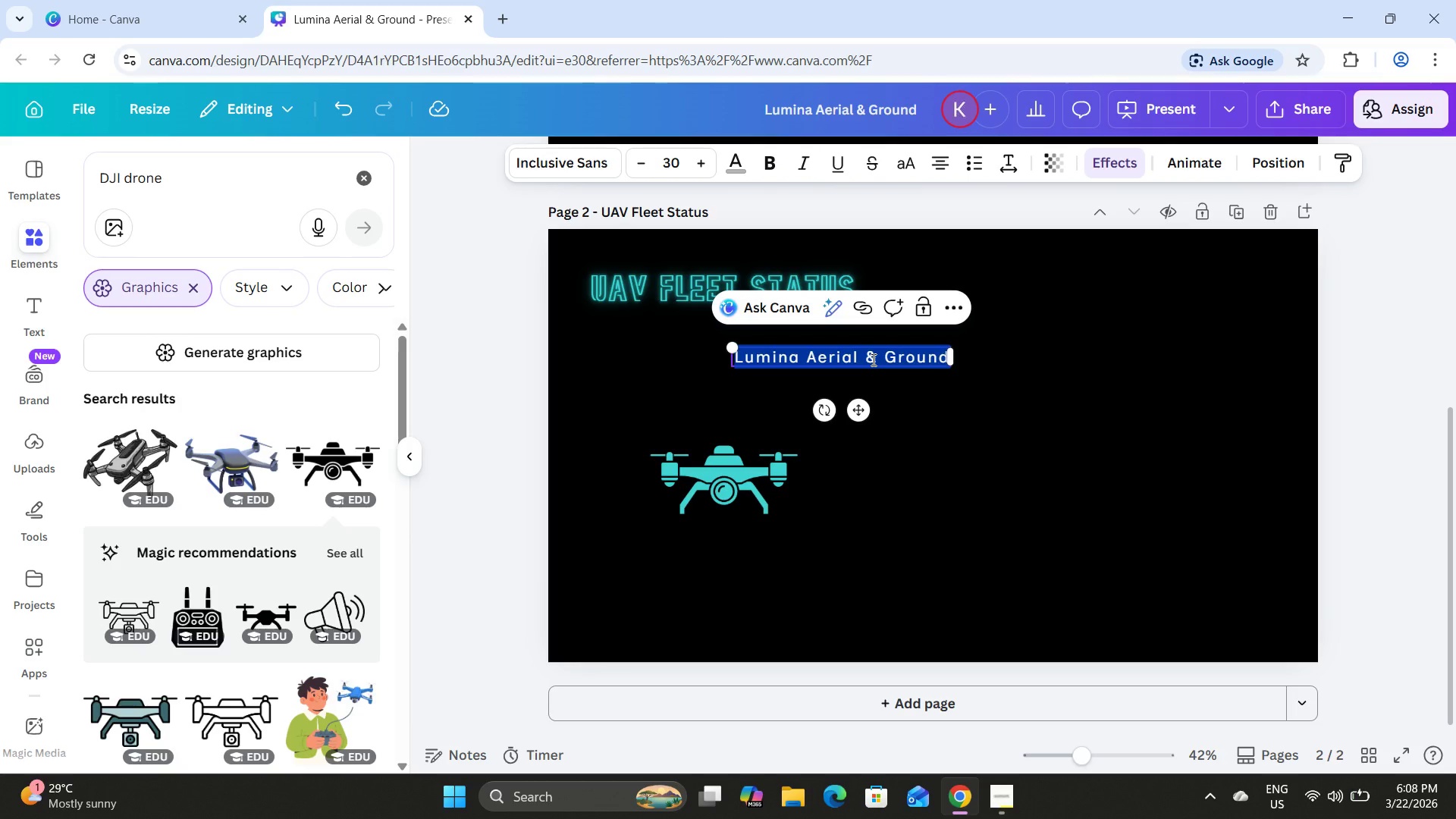 
type(Active)
 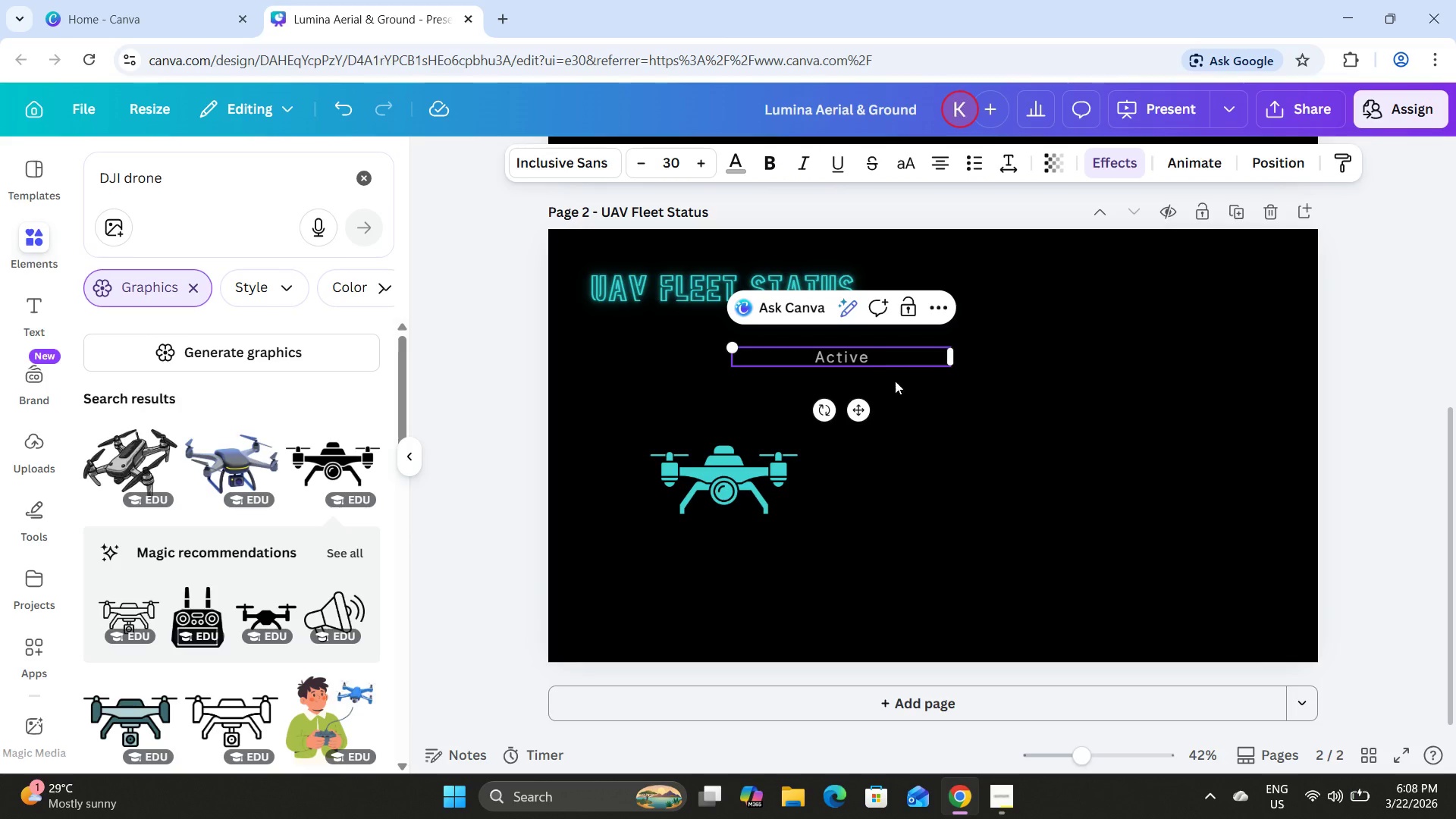 
left_click_drag(start_coordinate=[952, 358], to_coordinate=[798, 369])
 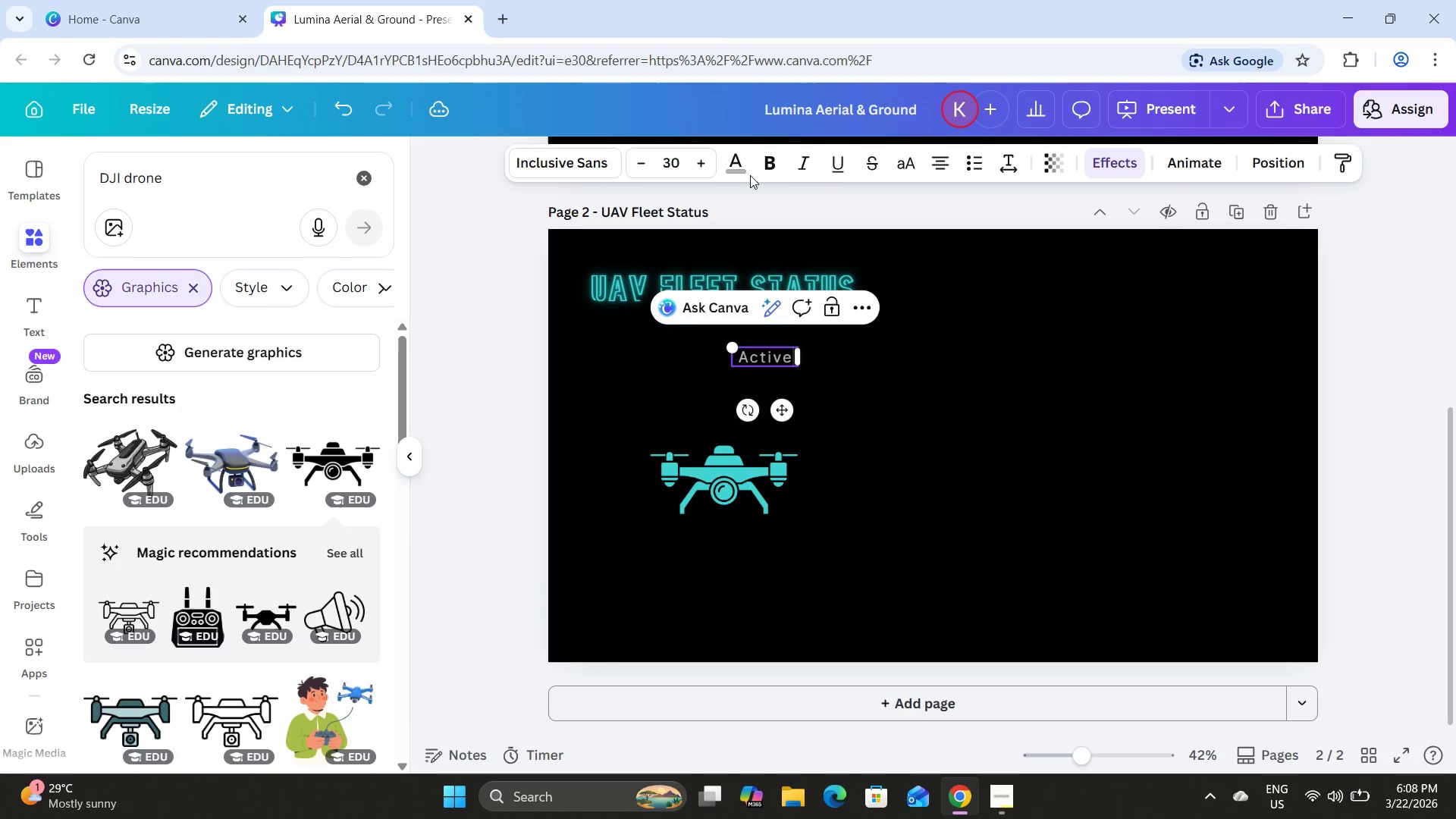 
left_click([739, 168])
 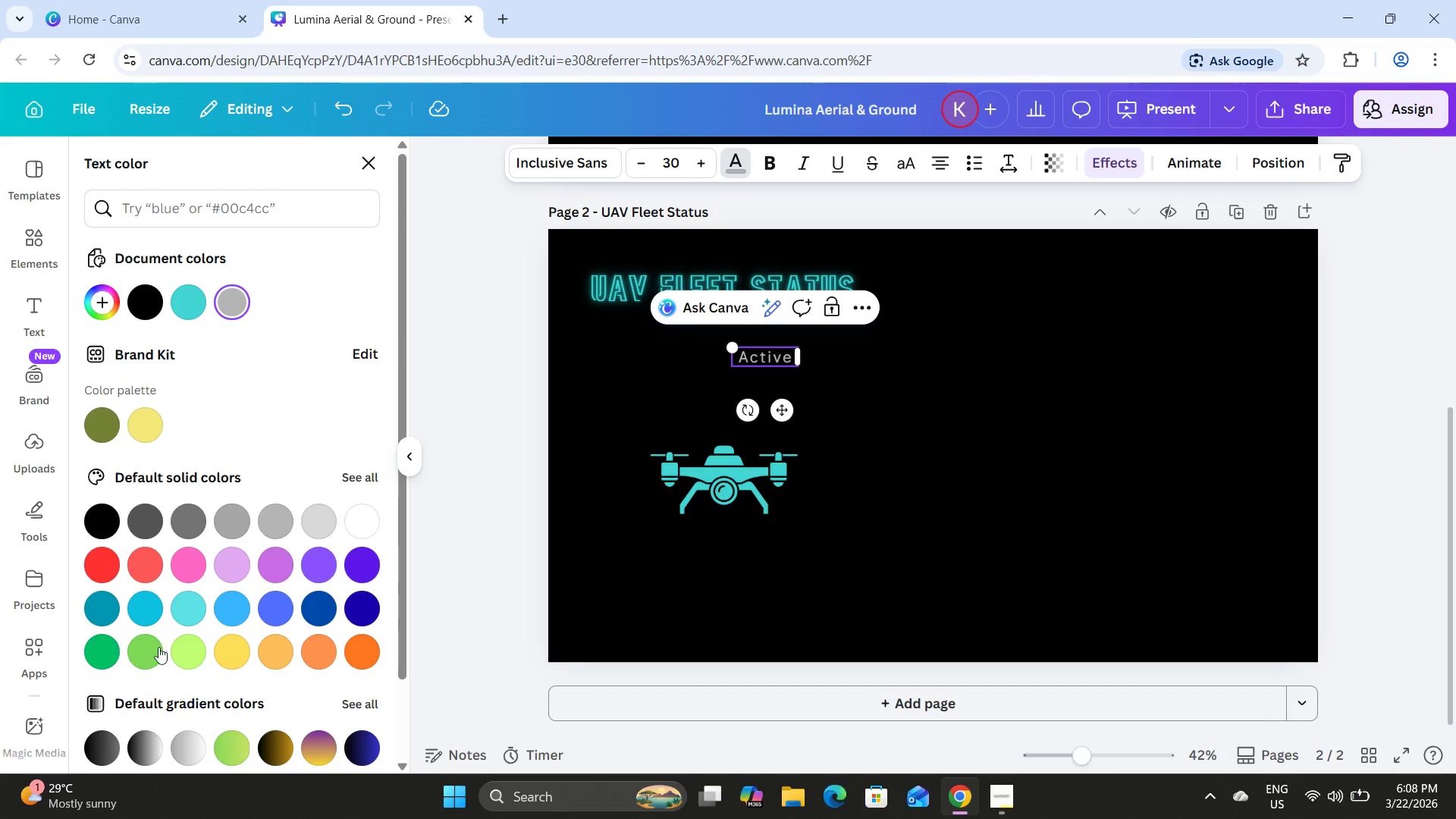 
left_click([190, 649])
 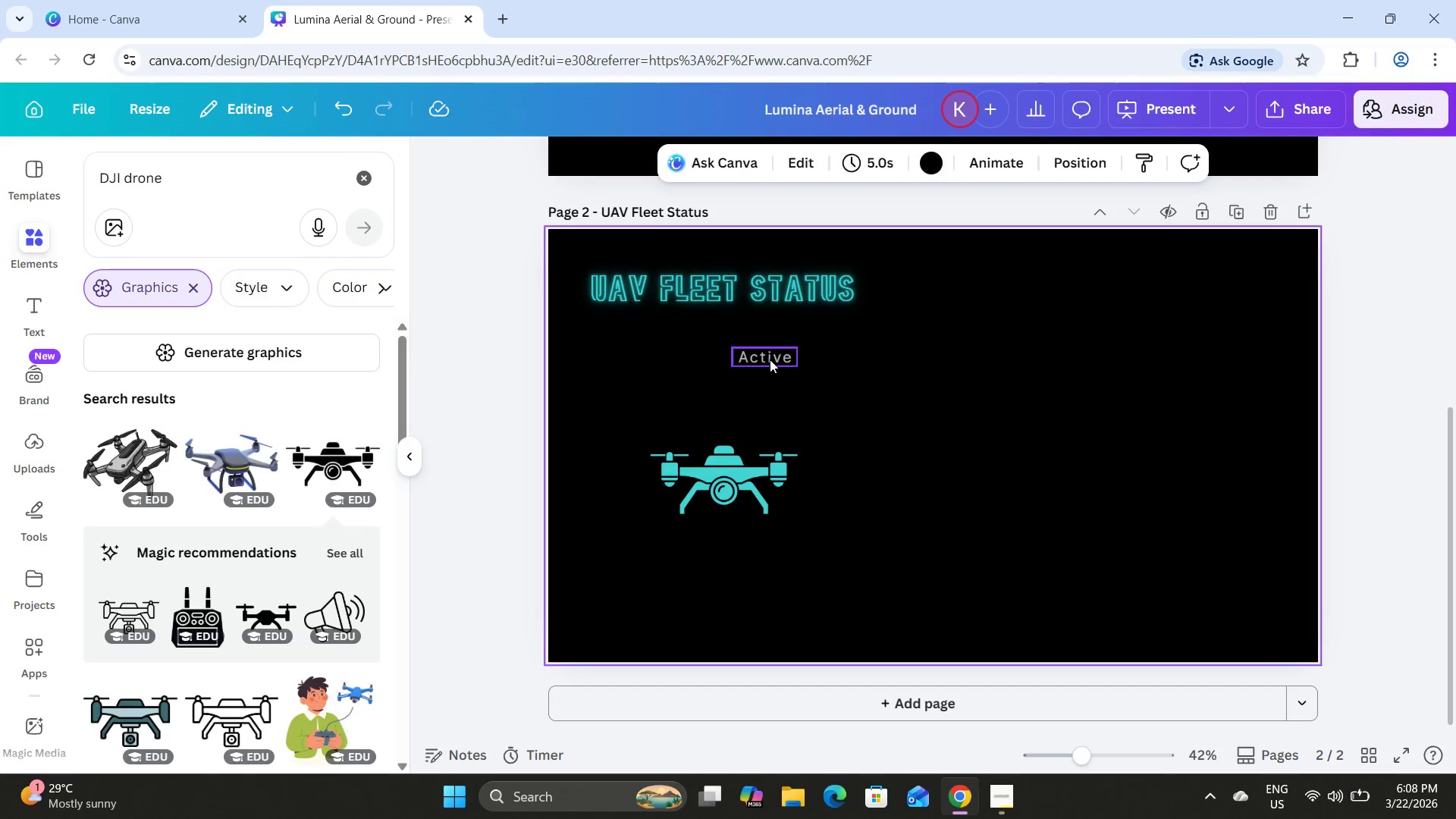 
wait(5.19)
 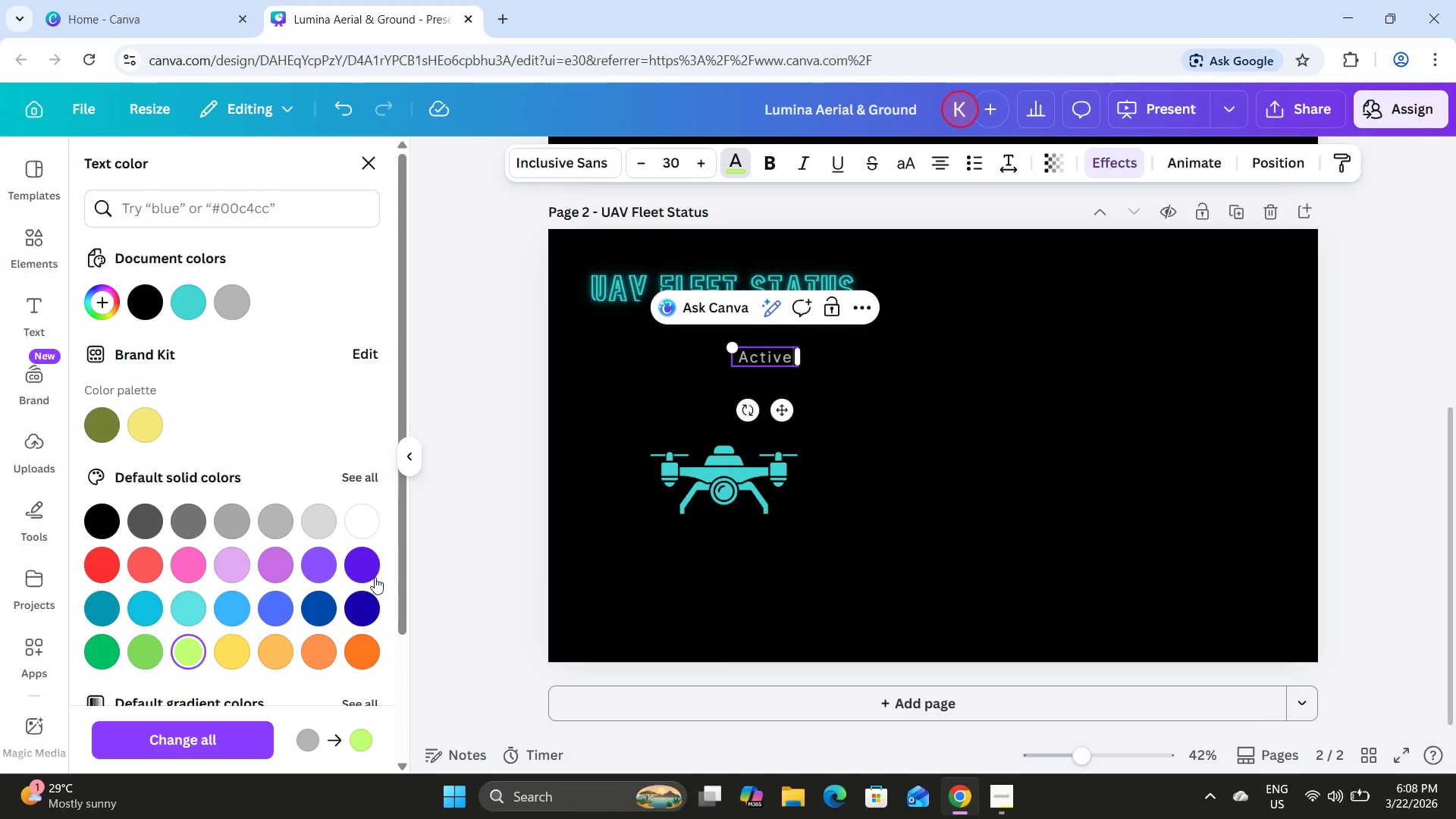 
left_click([736, 165])
 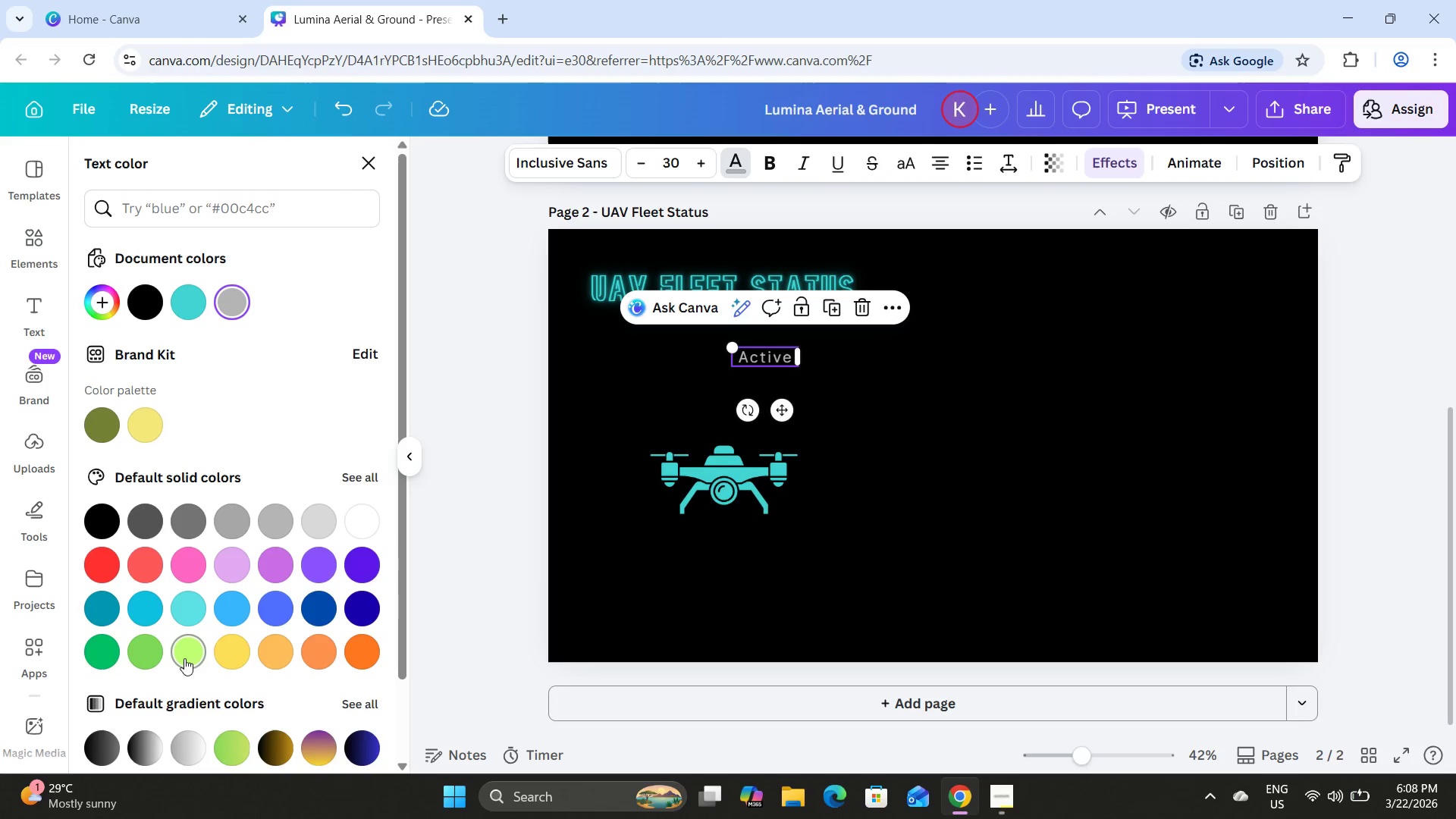 
left_click([184, 649])
 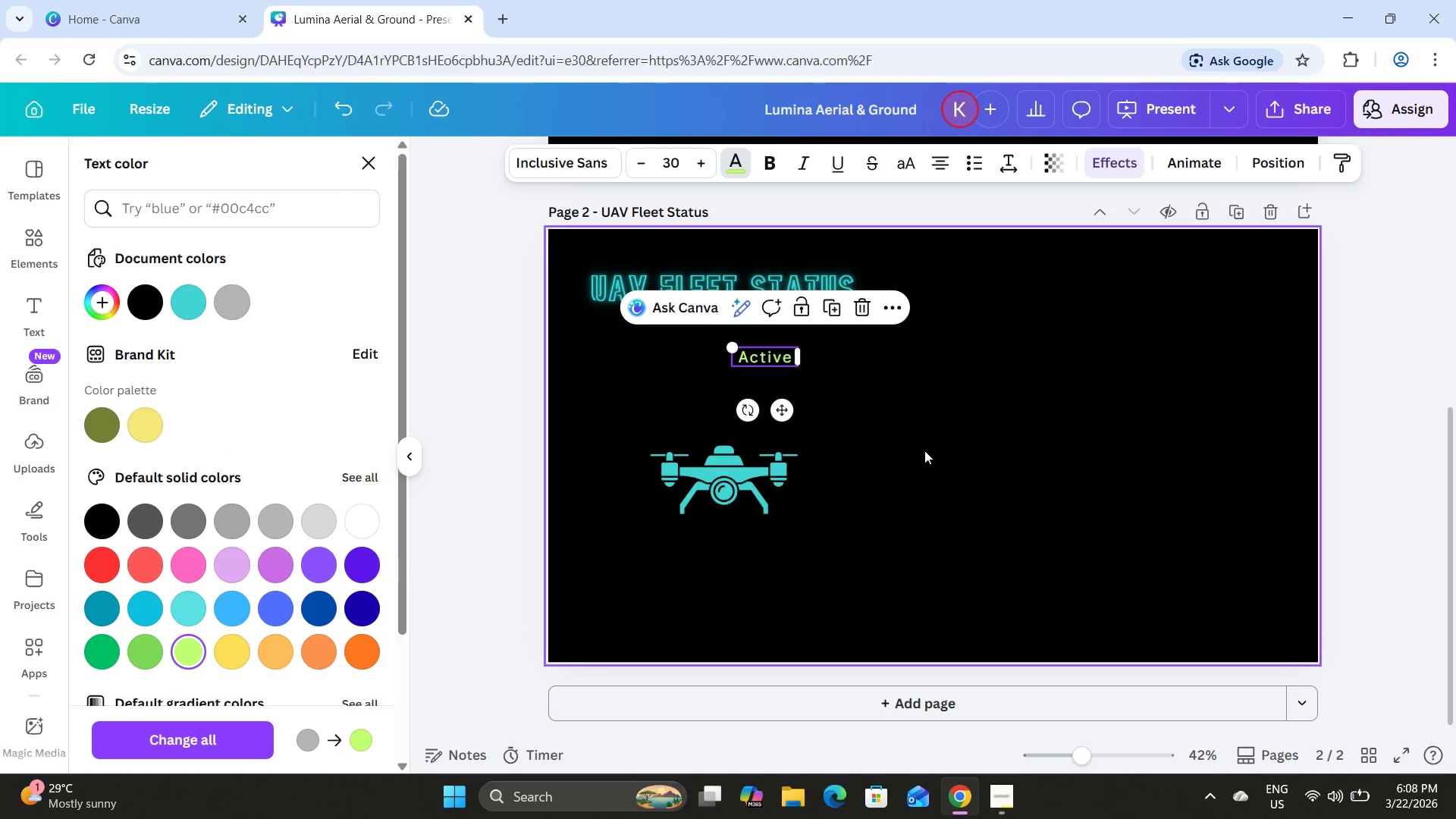 
left_click([927, 440])
 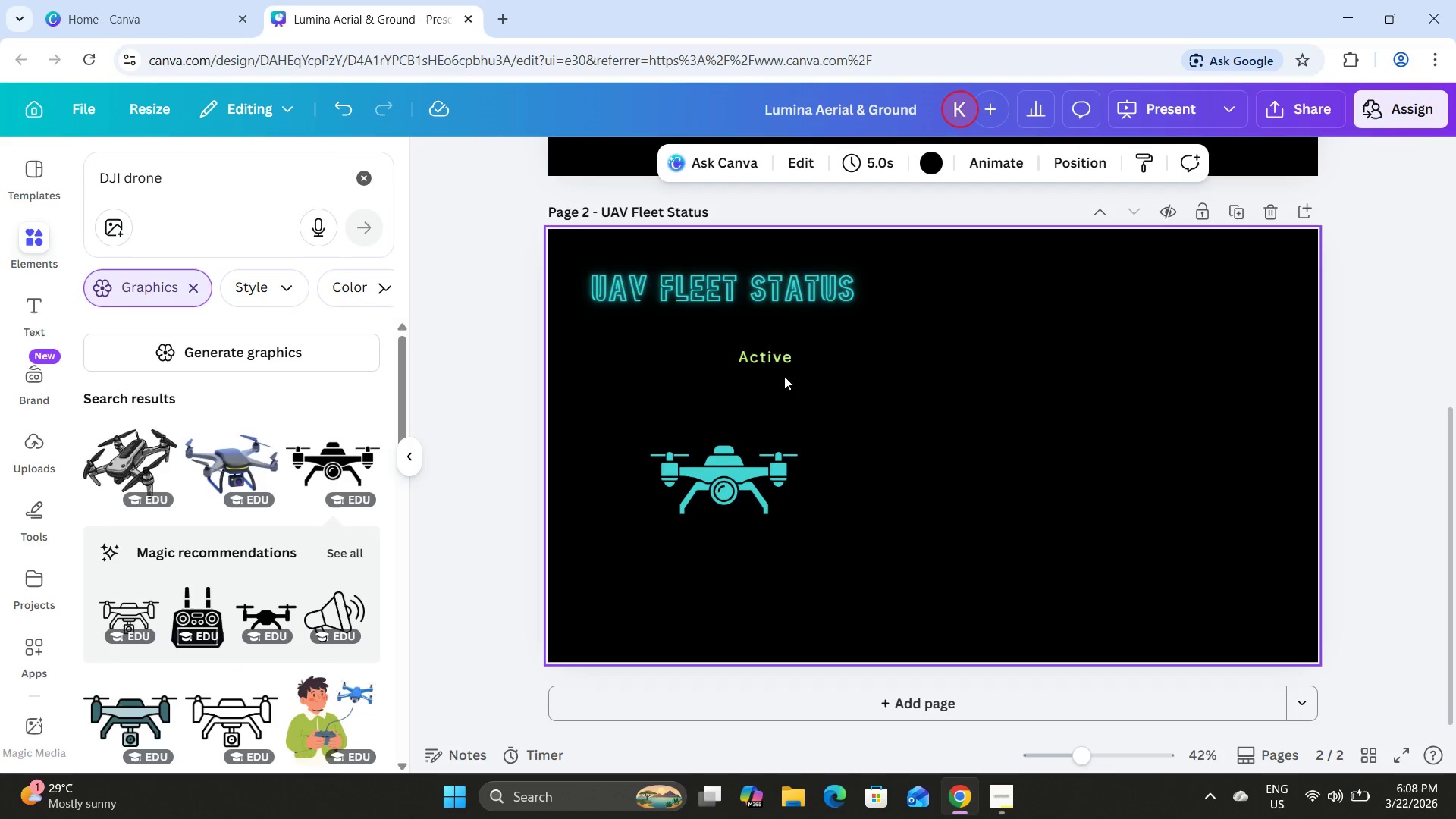 
left_click([772, 357])
 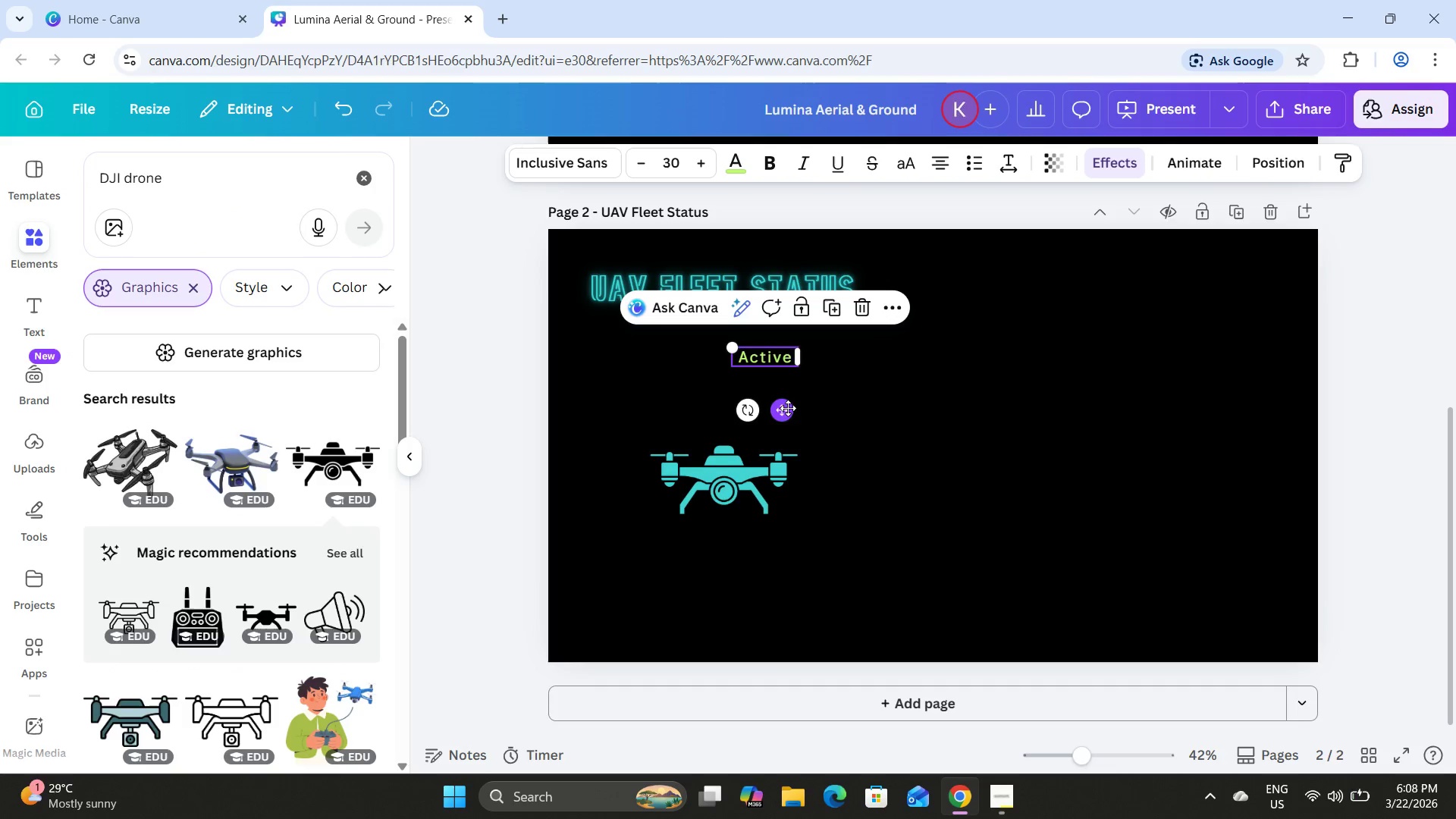 
left_click_drag(start_coordinate=[784, 416], to_coordinate=[742, 413])
 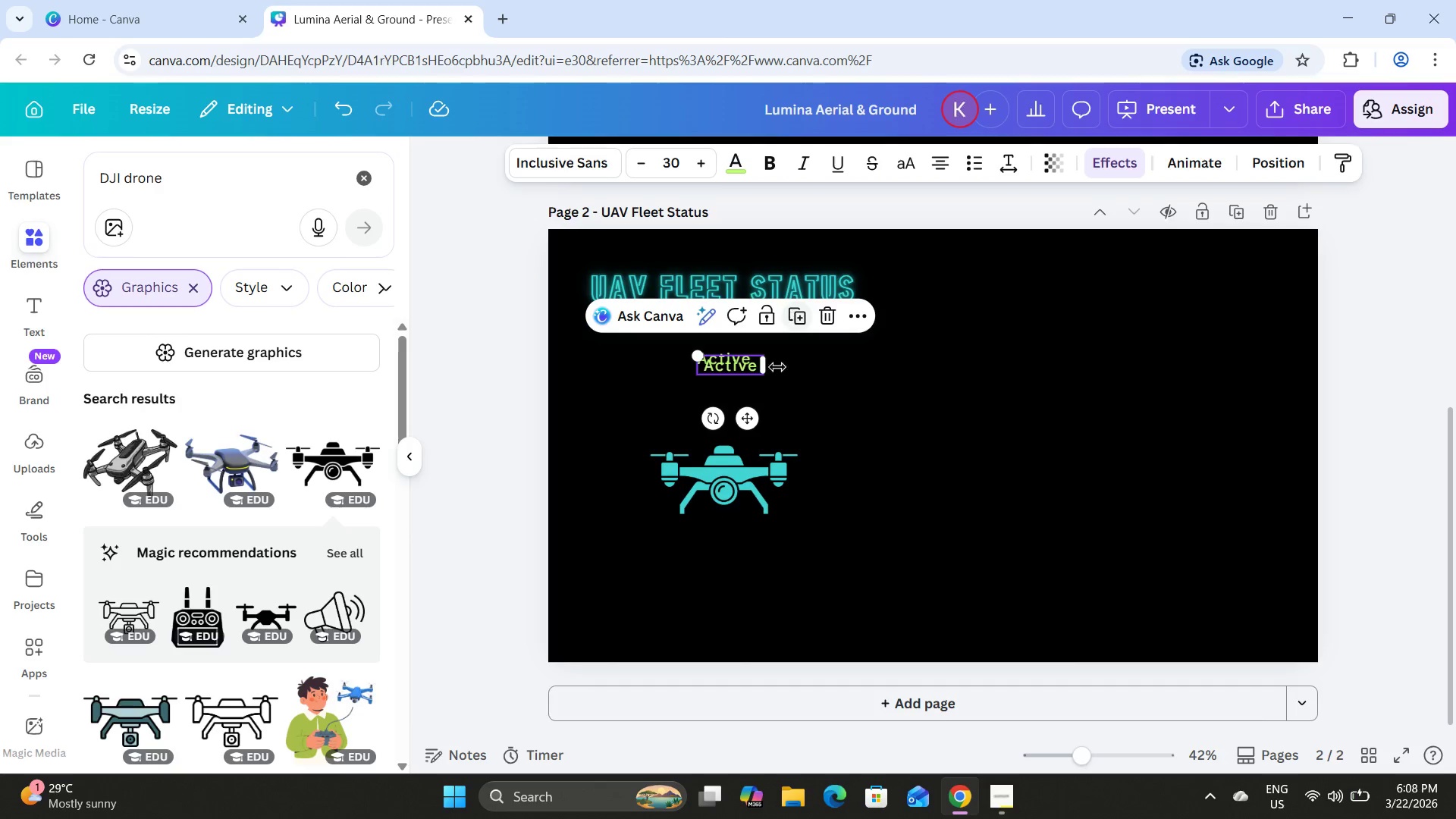 
left_click_drag(start_coordinate=[752, 419], to_coordinate=[869, 410])
 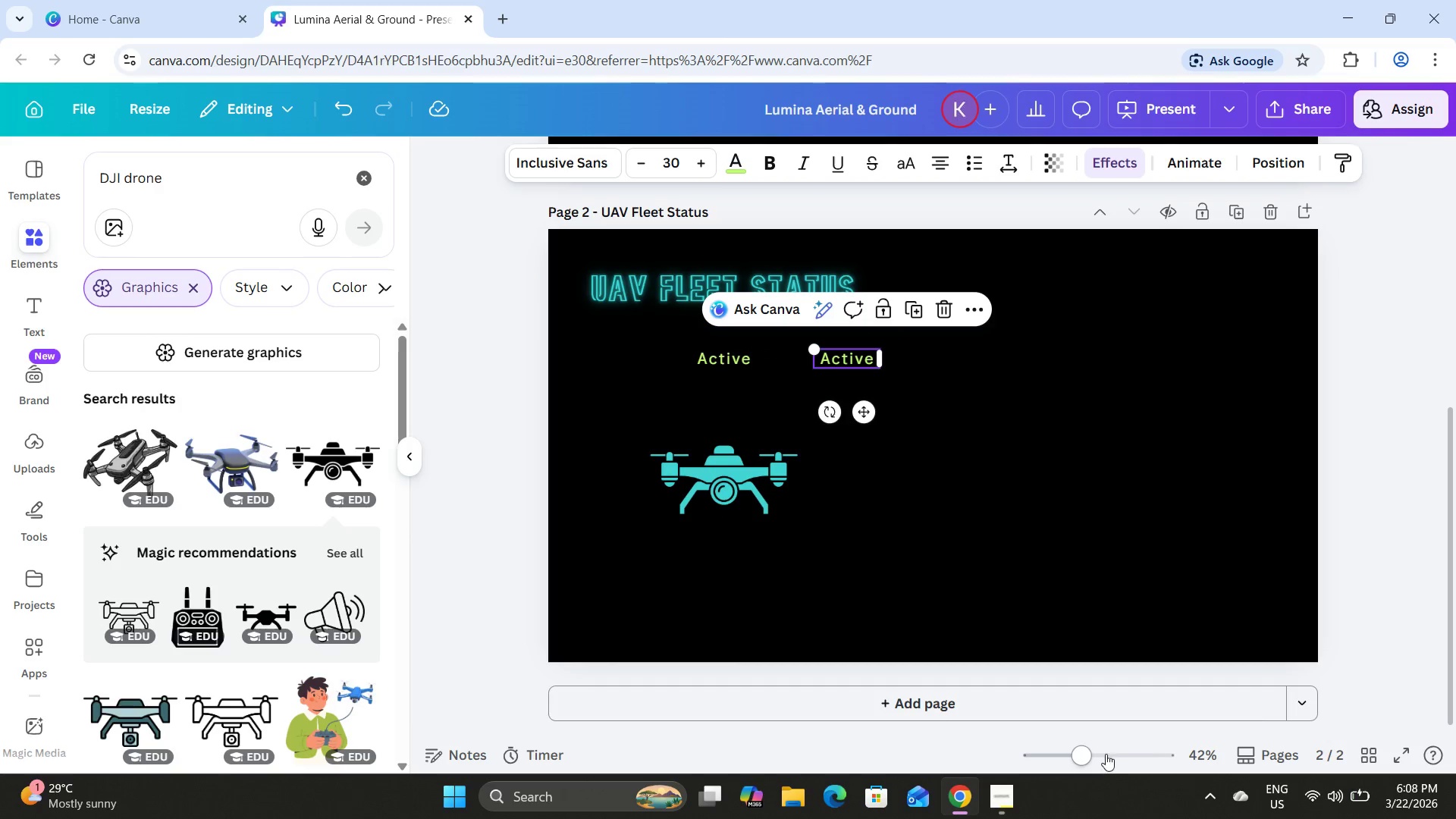 
left_click_drag(start_coordinate=[1094, 754], to_coordinate=[1087, 752])
 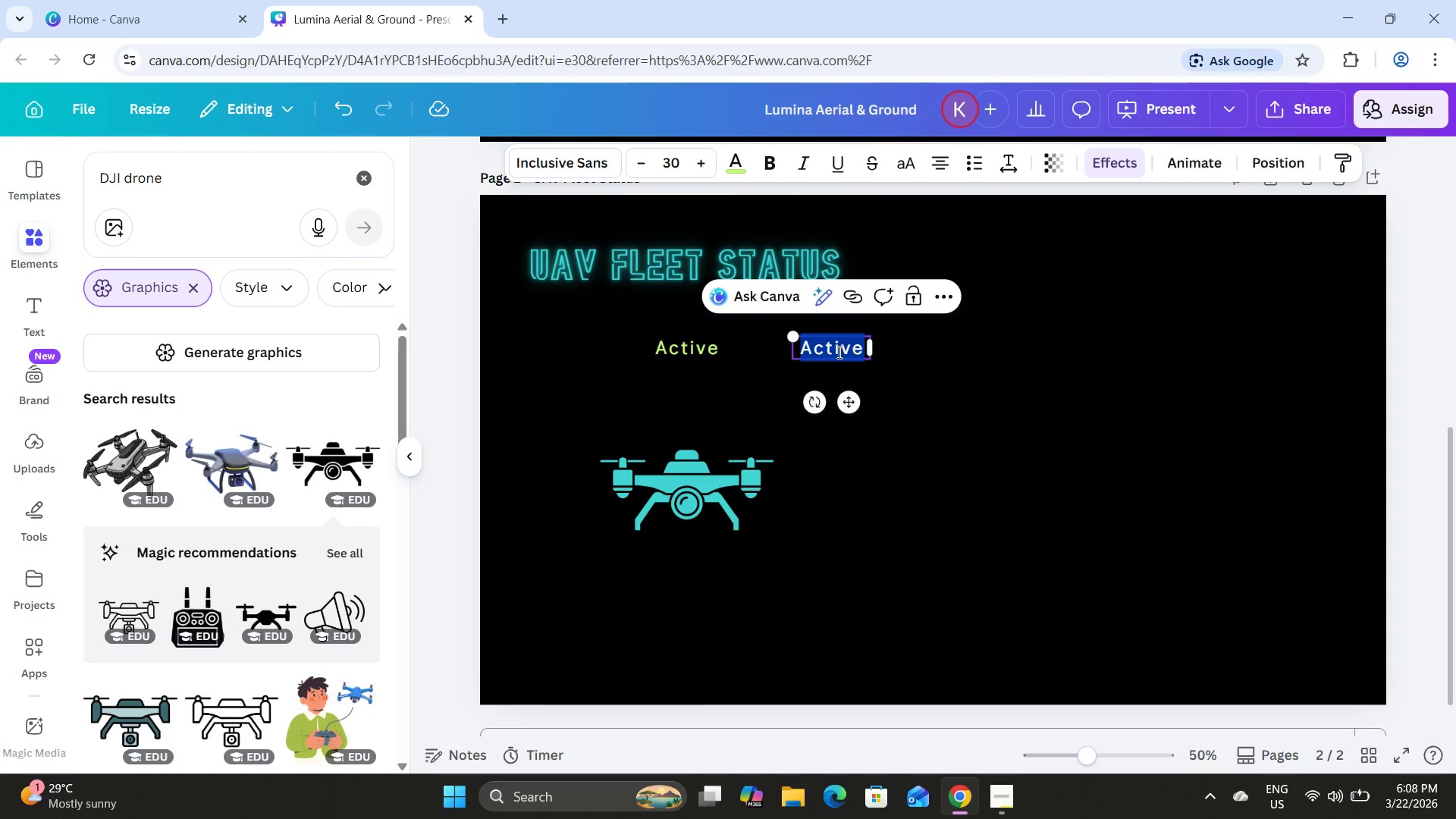 
type(In M)
key(Backspace)
type(Maintenance)
 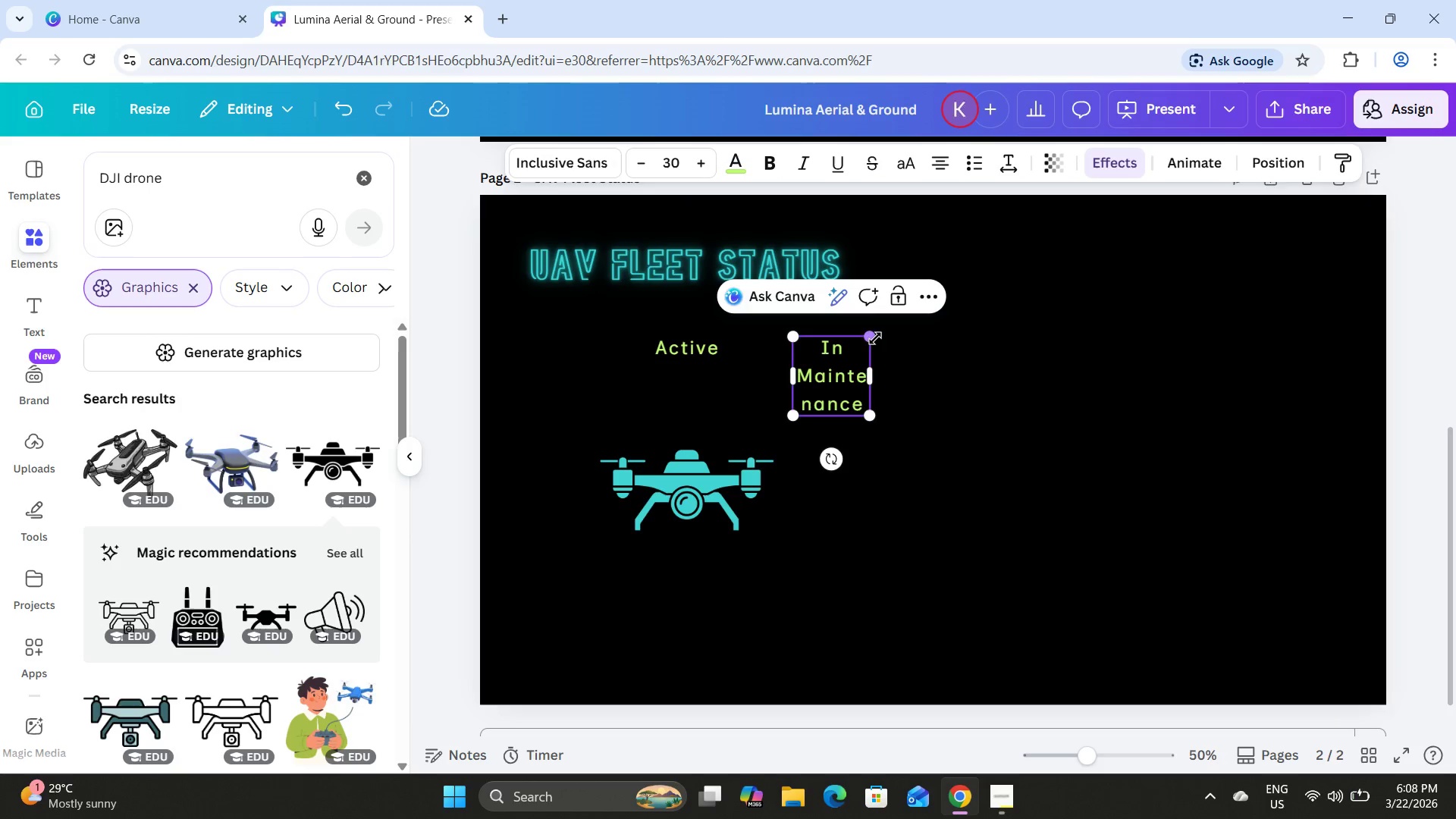 
double_click([838, 371])
 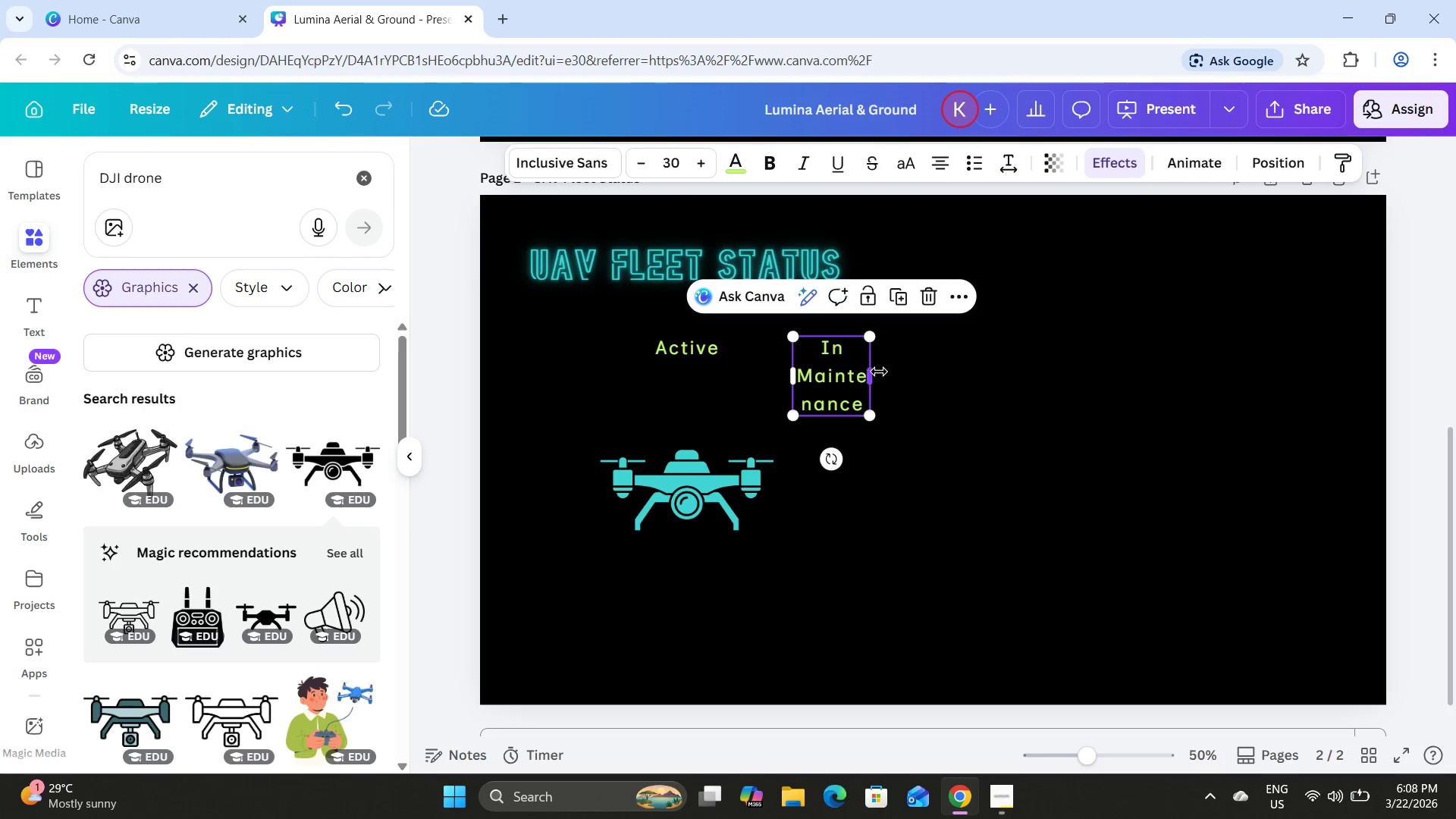 
left_click_drag(start_coordinate=[879, 372], to_coordinate=[974, 371])
 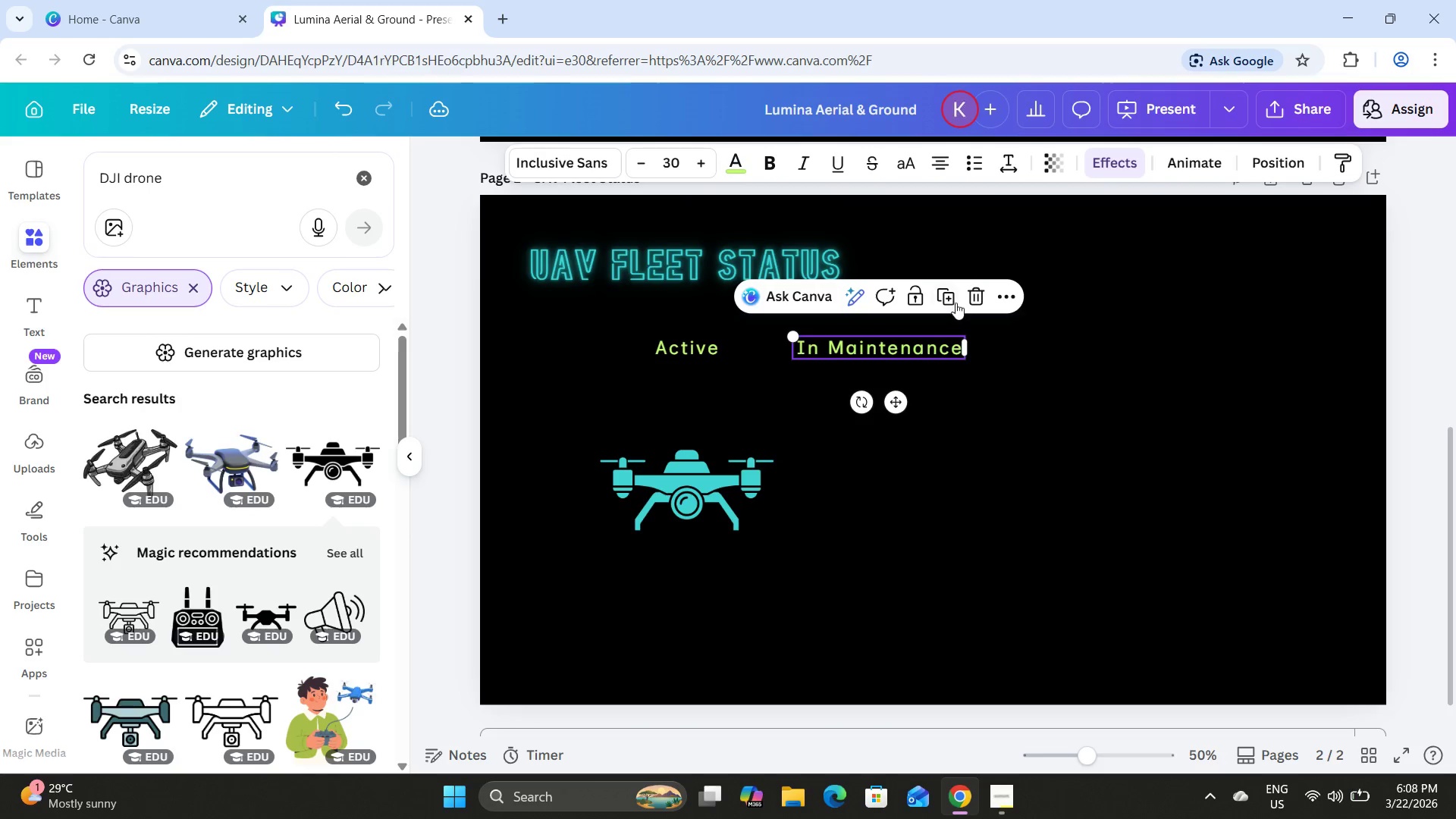 
left_click([948, 293])
 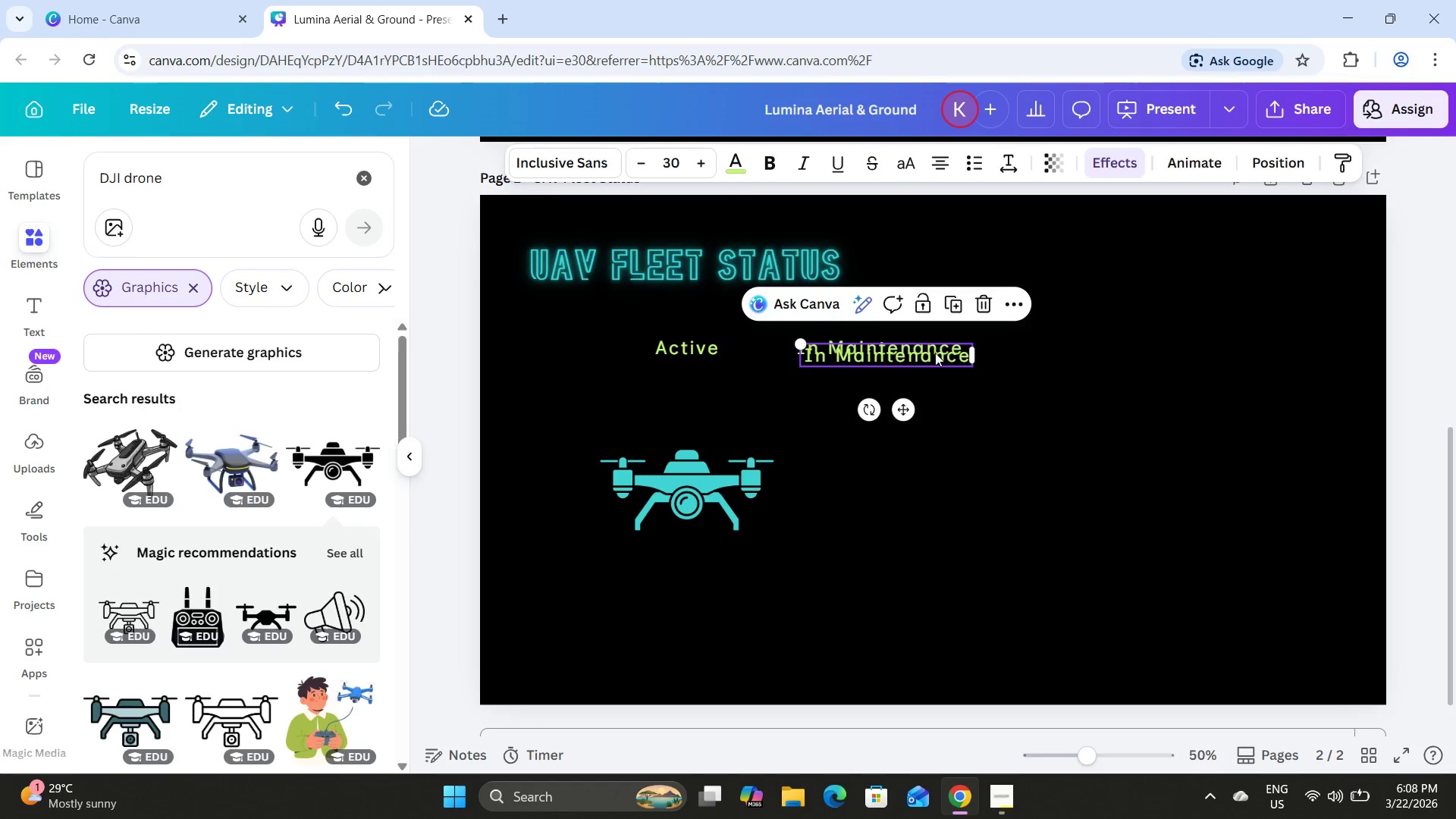 
left_click_drag(start_coordinate=[924, 359], to_coordinate=[1160, 350])
 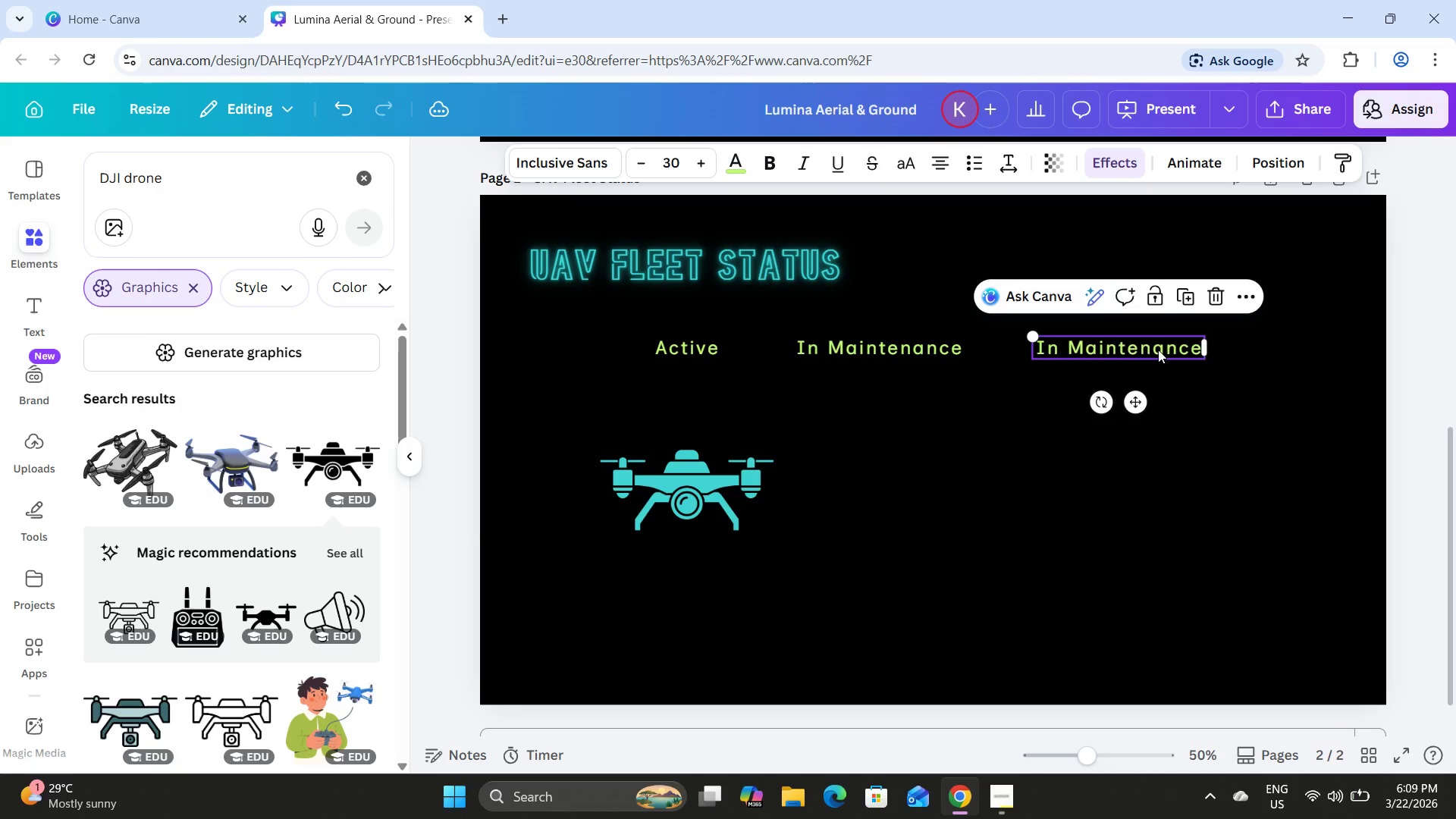 
left_click([1158, 350])
 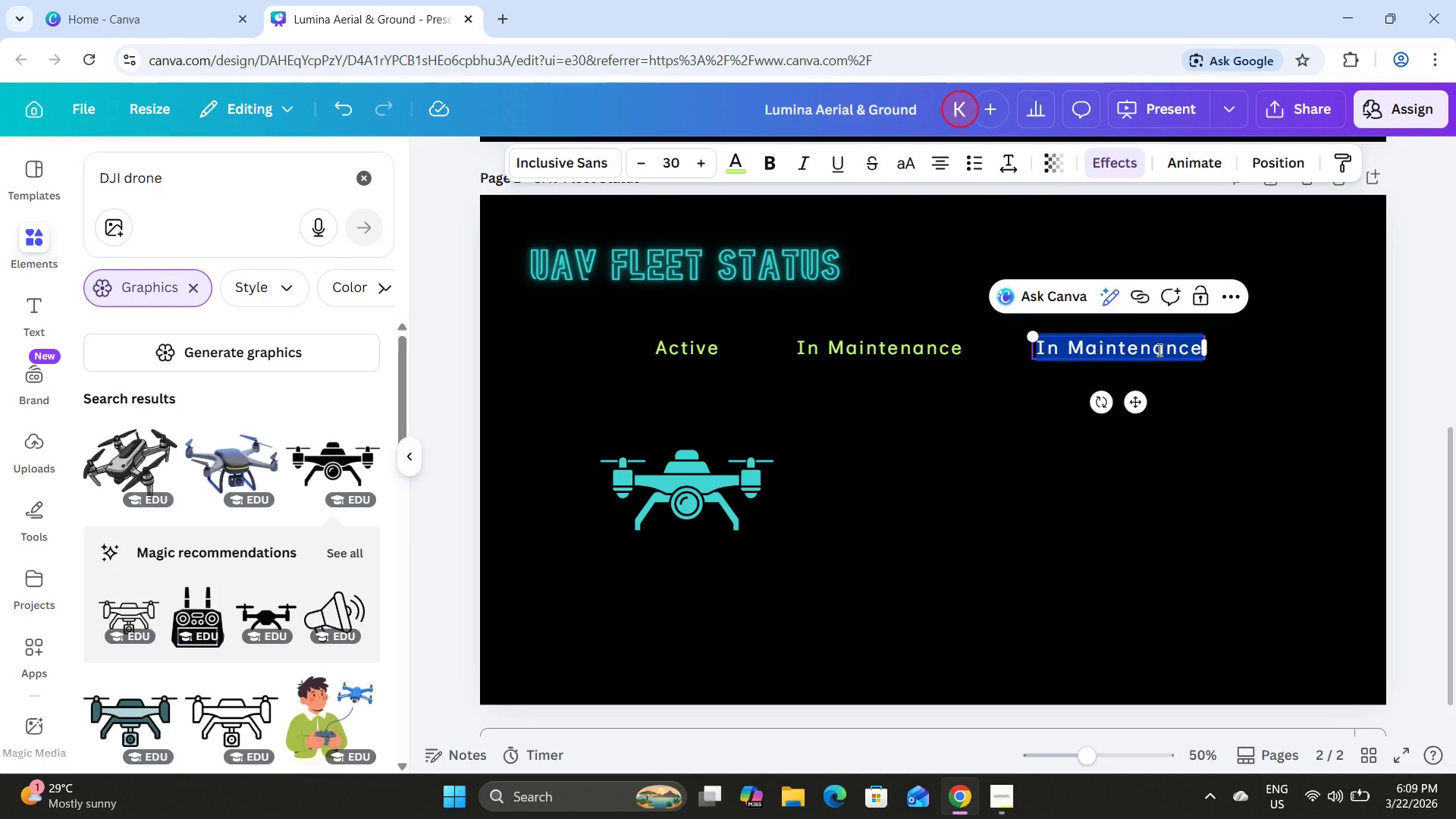 
type(Reture)
key(Backspace)
key(Backspace)
key(Backspace)
type(ired)
 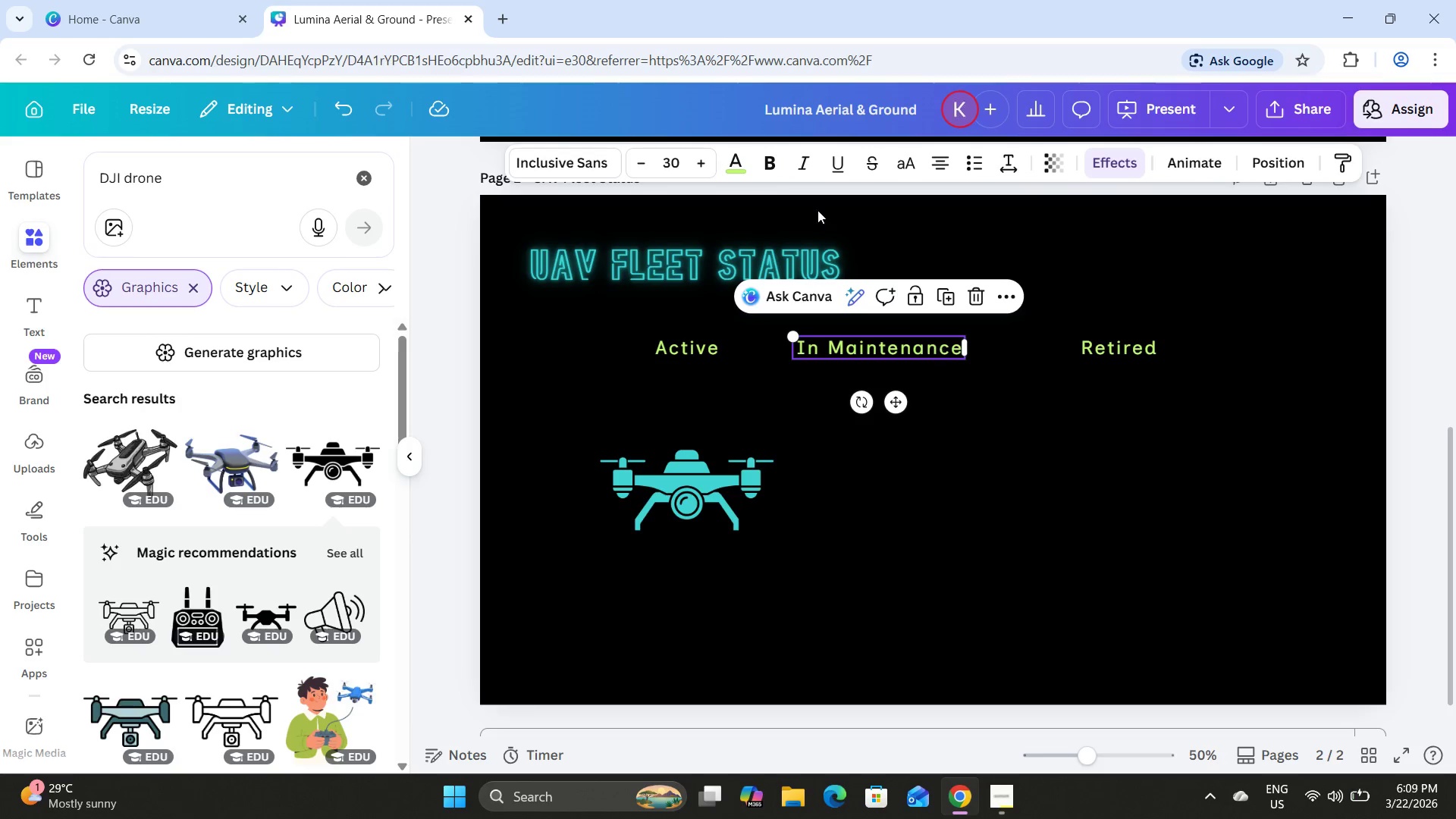 
left_click([724, 163])
 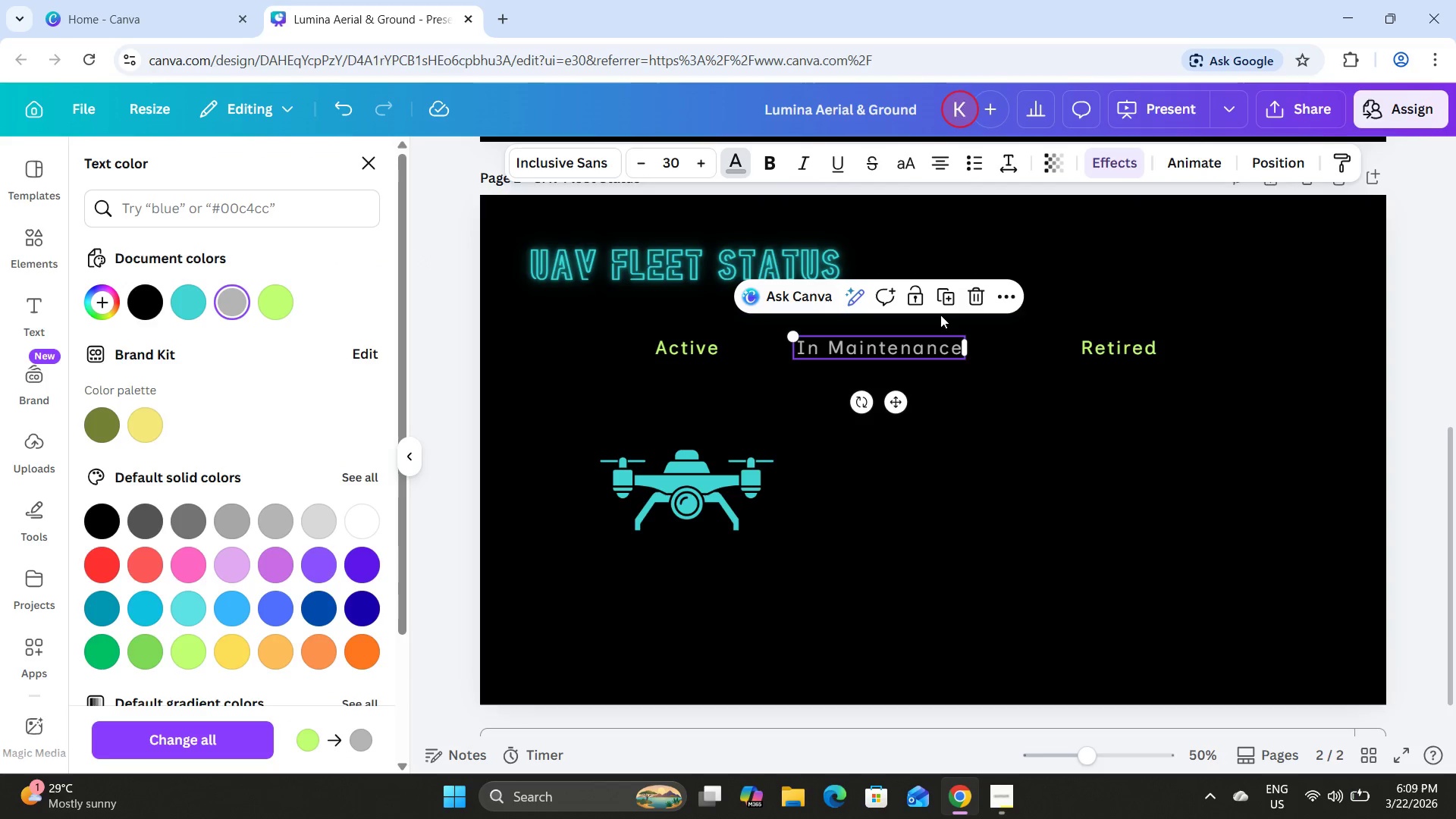 
left_click([1138, 349])
 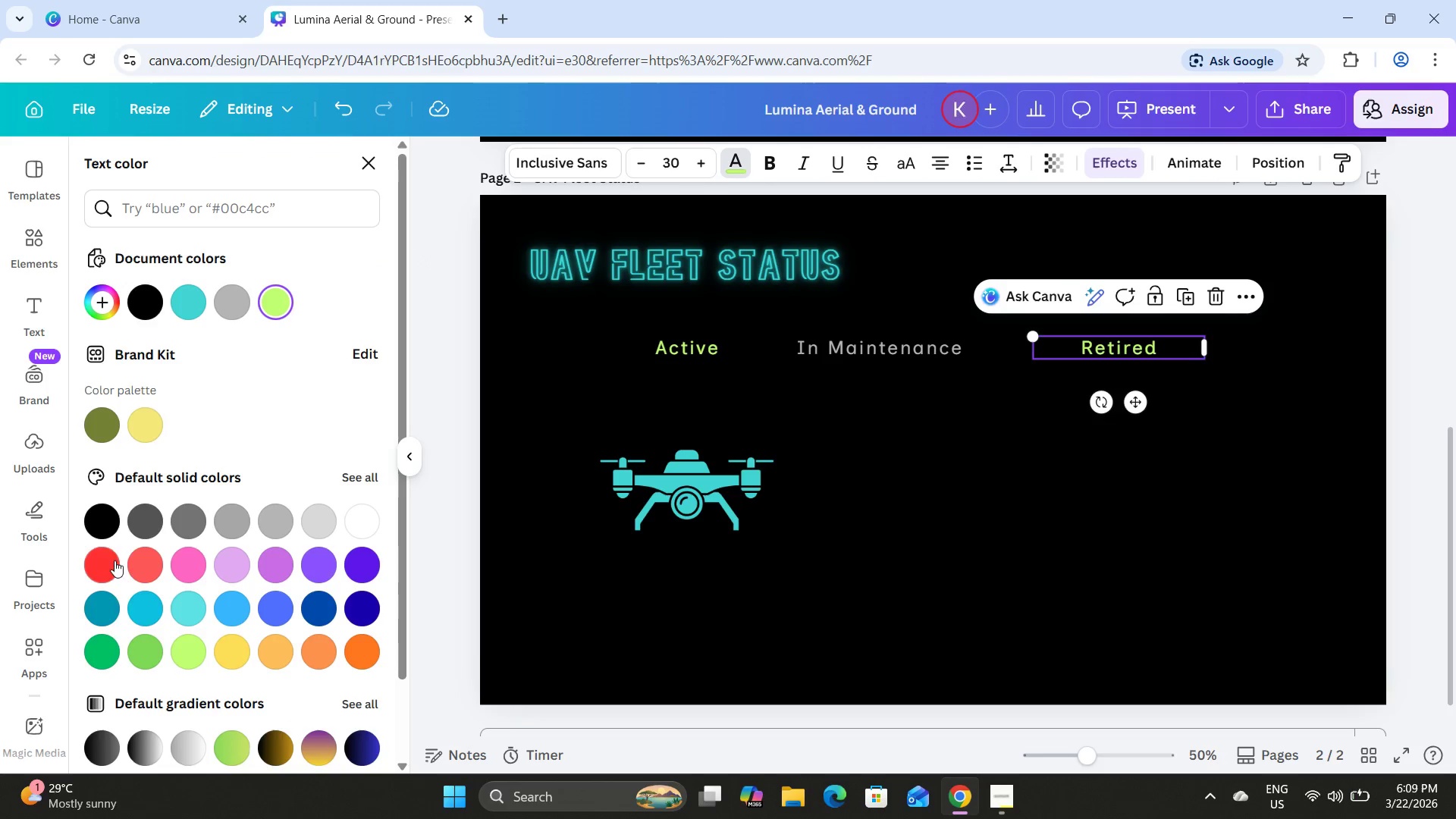 
left_click([112, 555])
 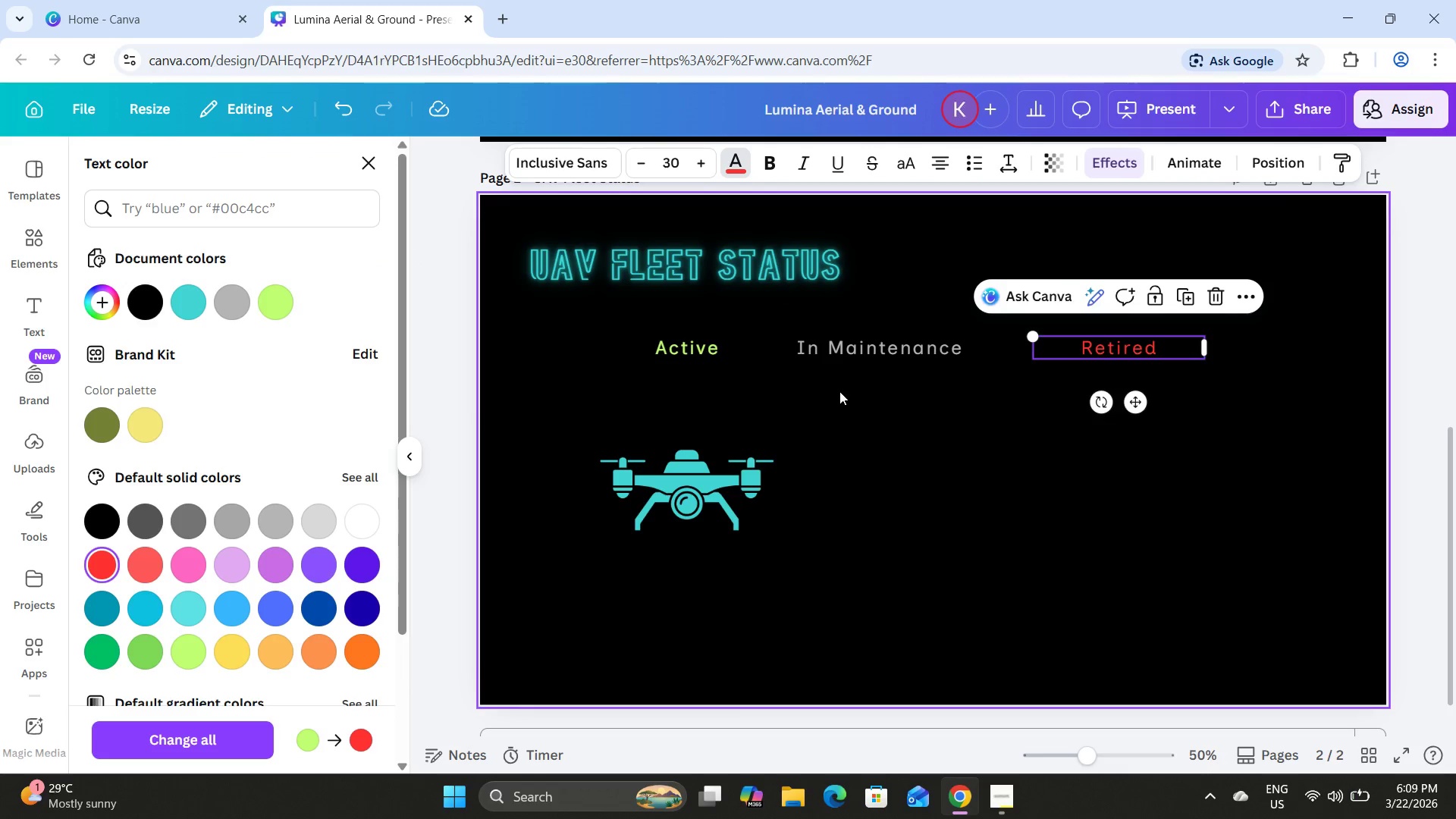 
left_click([1015, 470])
 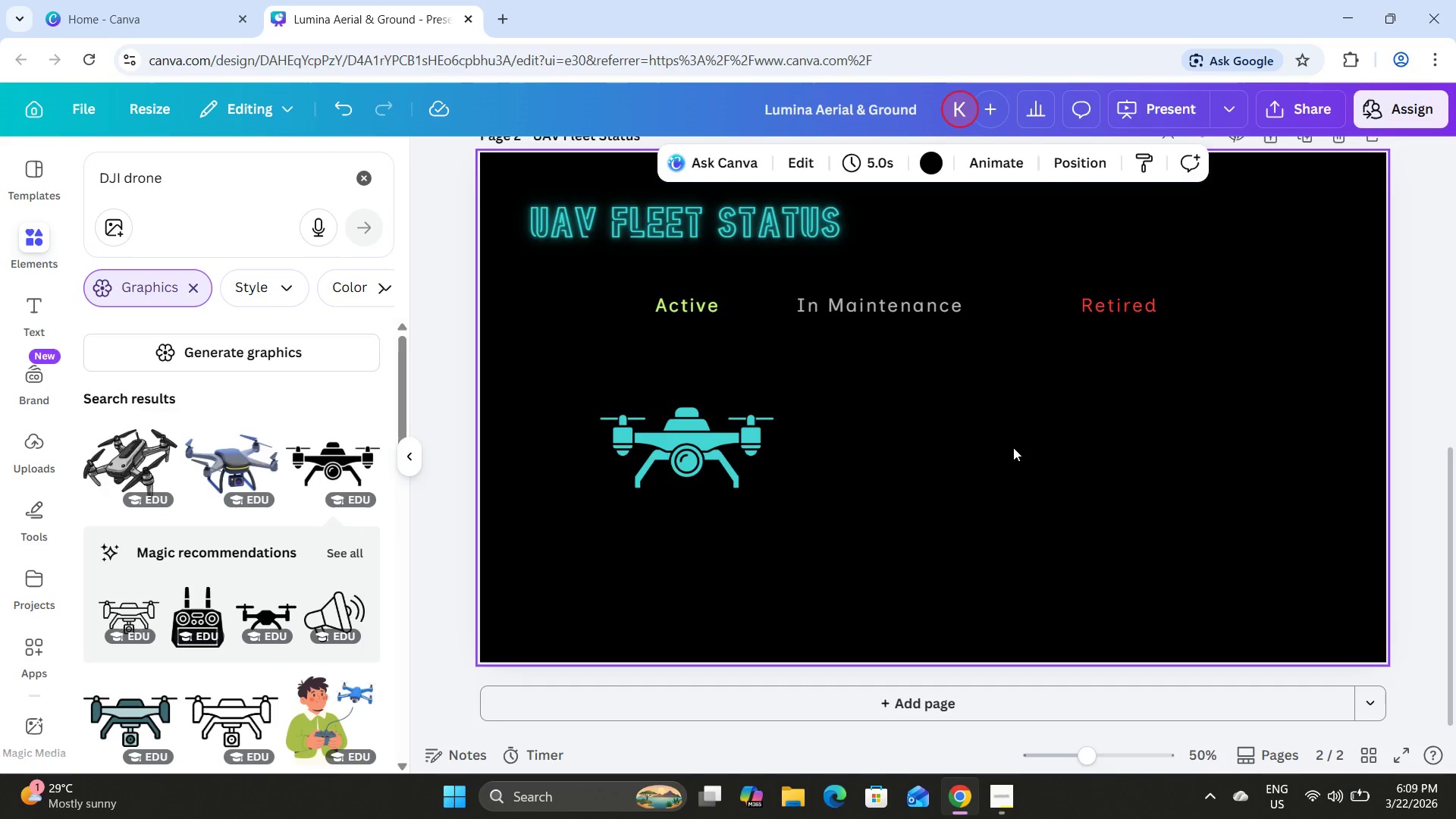 
scroll: coordinate [839, 391], scroll_direction: down, amount: 1.0
 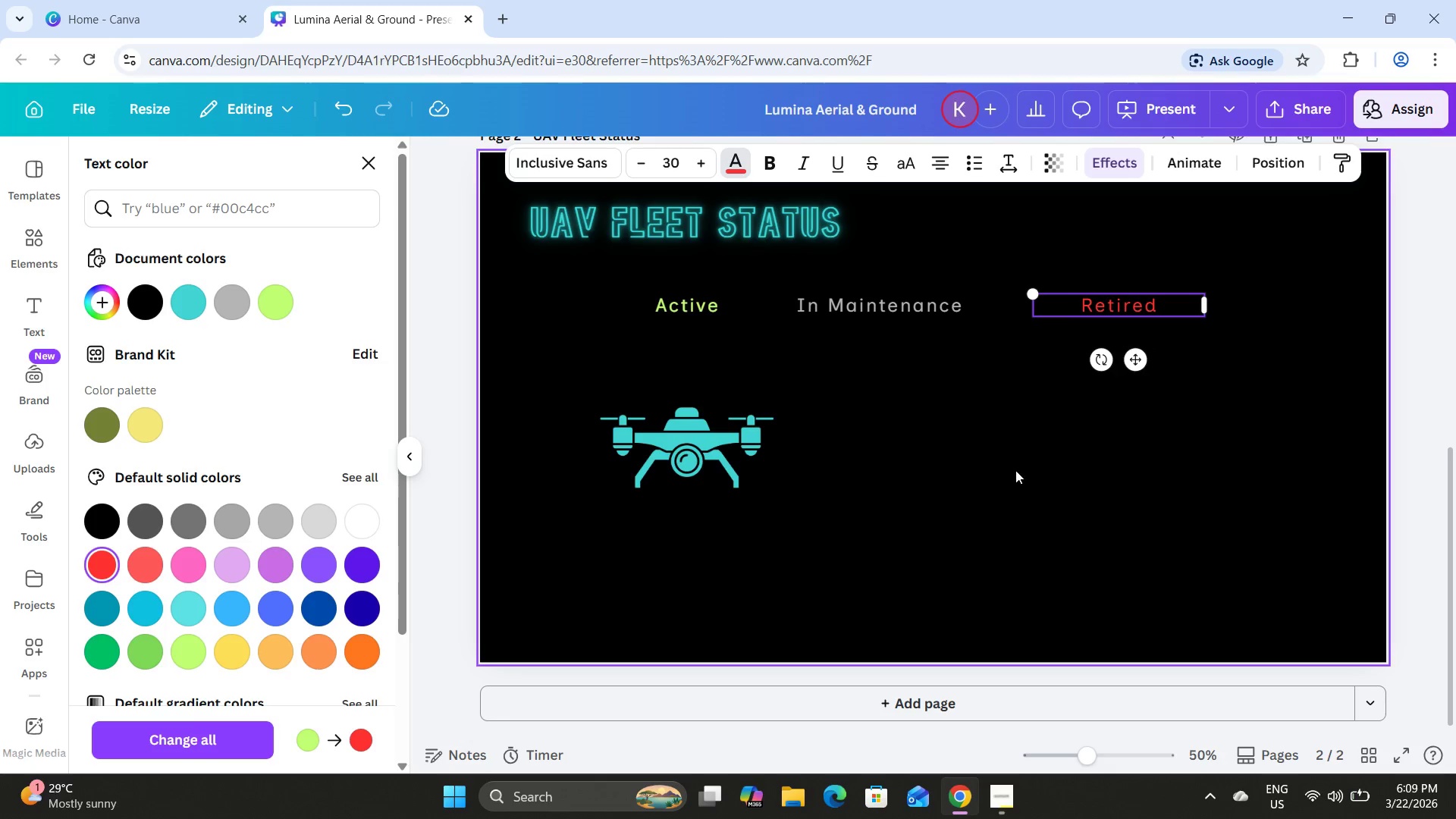 
scroll: coordinate [1012, 444], scroll_direction: up, amount: 2.0
 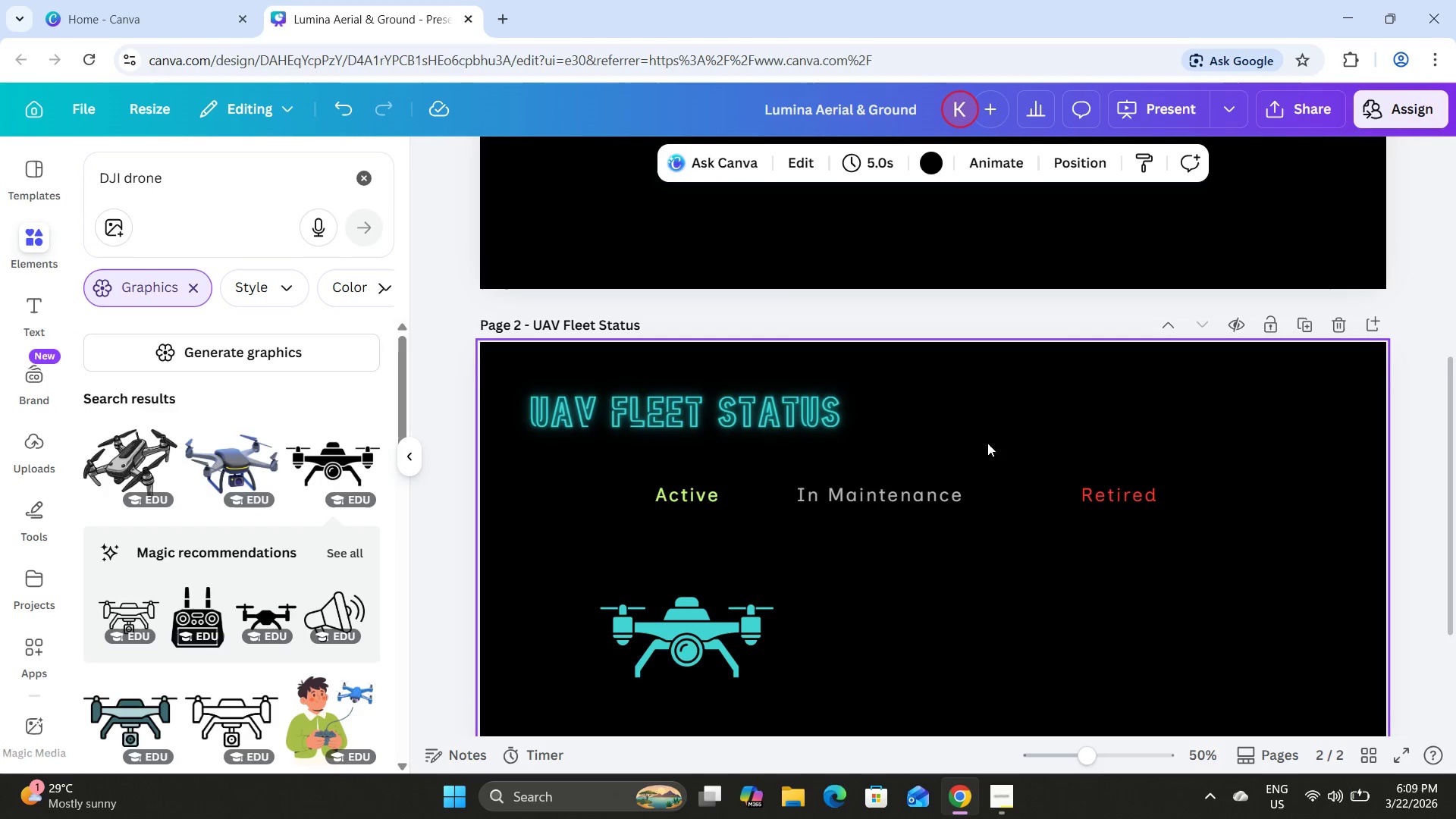 
scroll: coordinate [824, 456], scroll_direction: down, amount: 1.0
 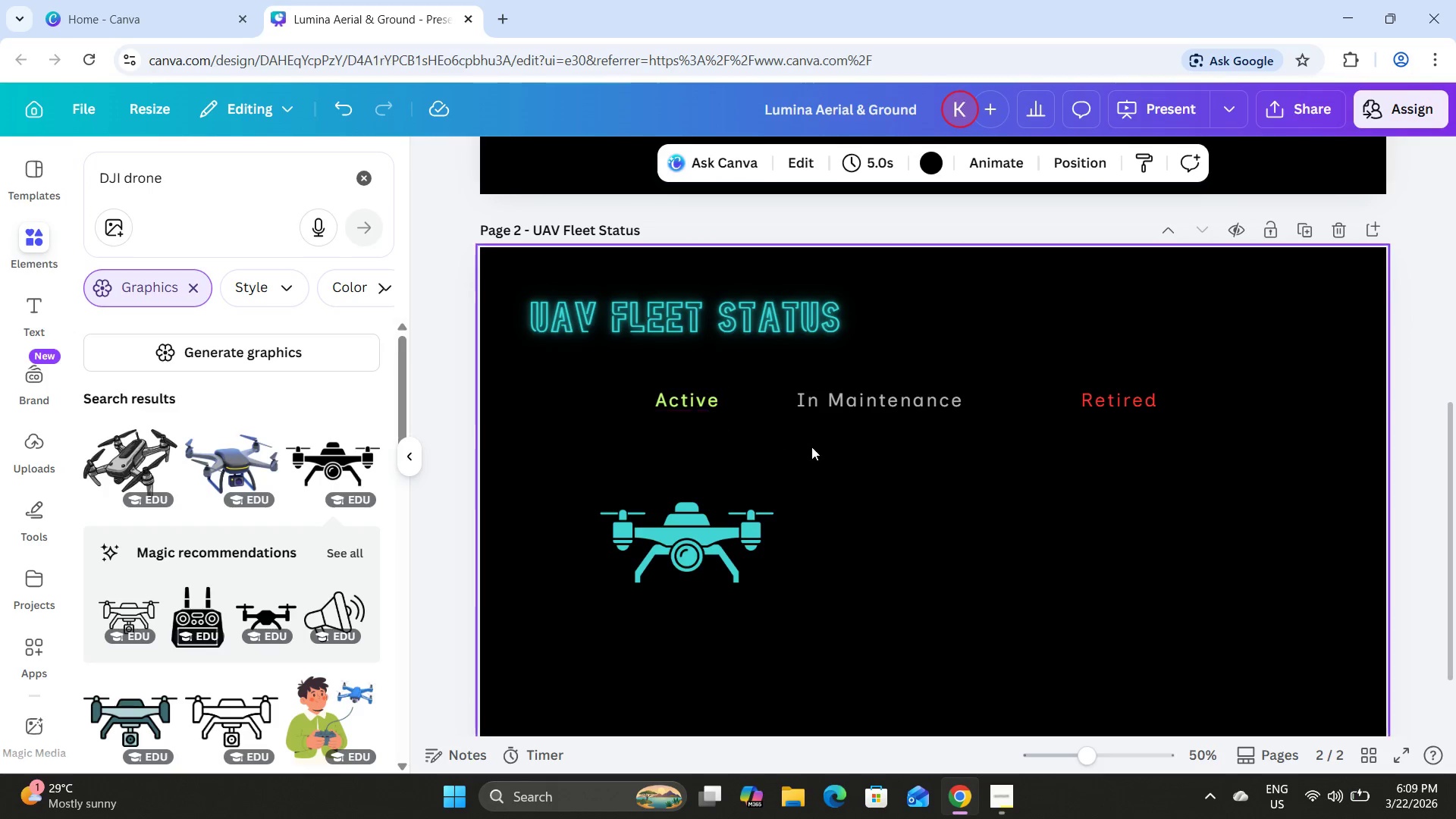 
scroll: coordinate [812, 443], scroll_direction: none, amount: 0.0
 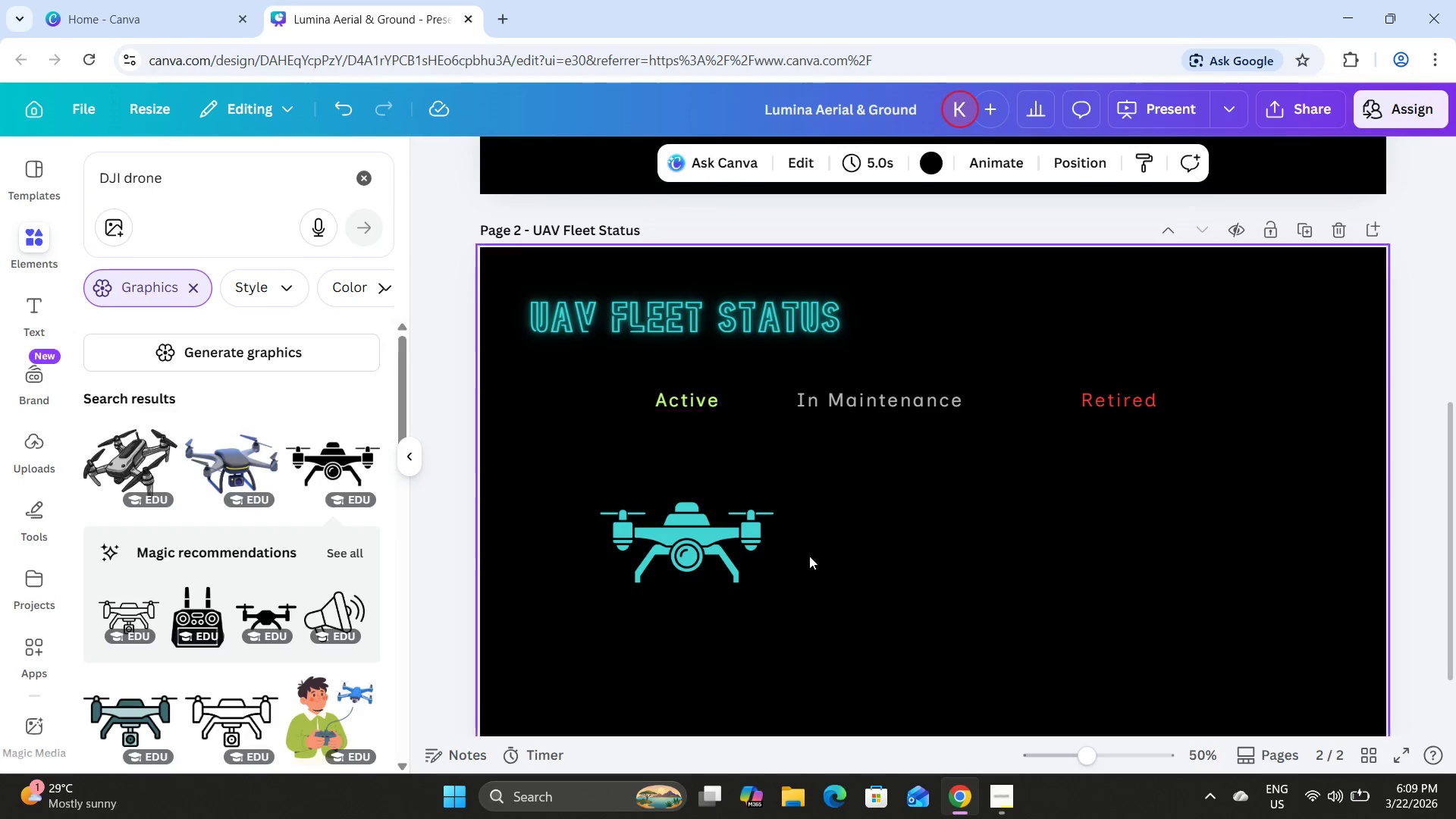 
left_click([645, 558])
 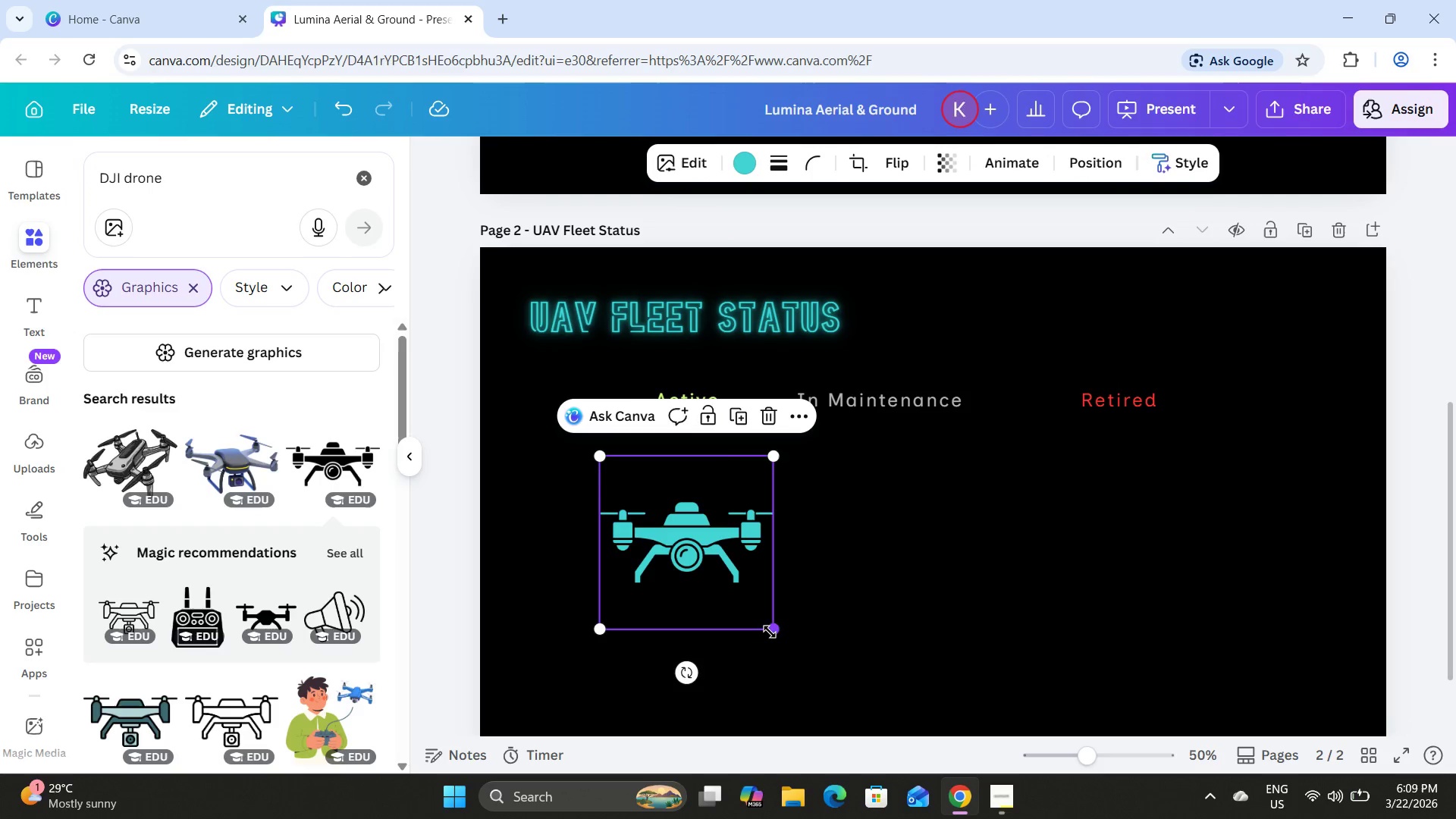 
left_click_drag(start_coordinate=[774, 626], to_coordinate=[775, 601])
 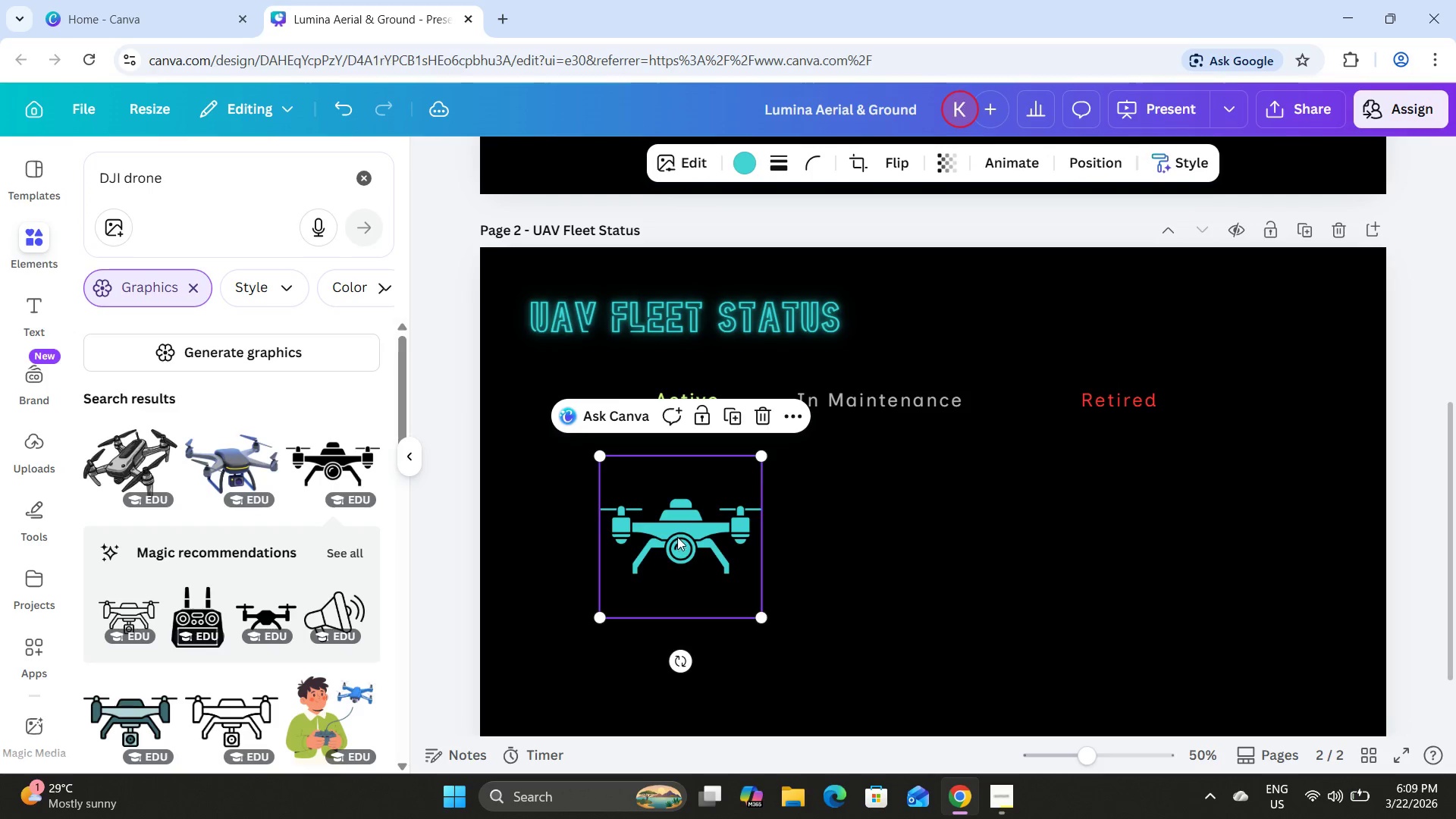 
left_click_drag(start_coordinate=[677, 537], to_coordinate=[688, 500])
 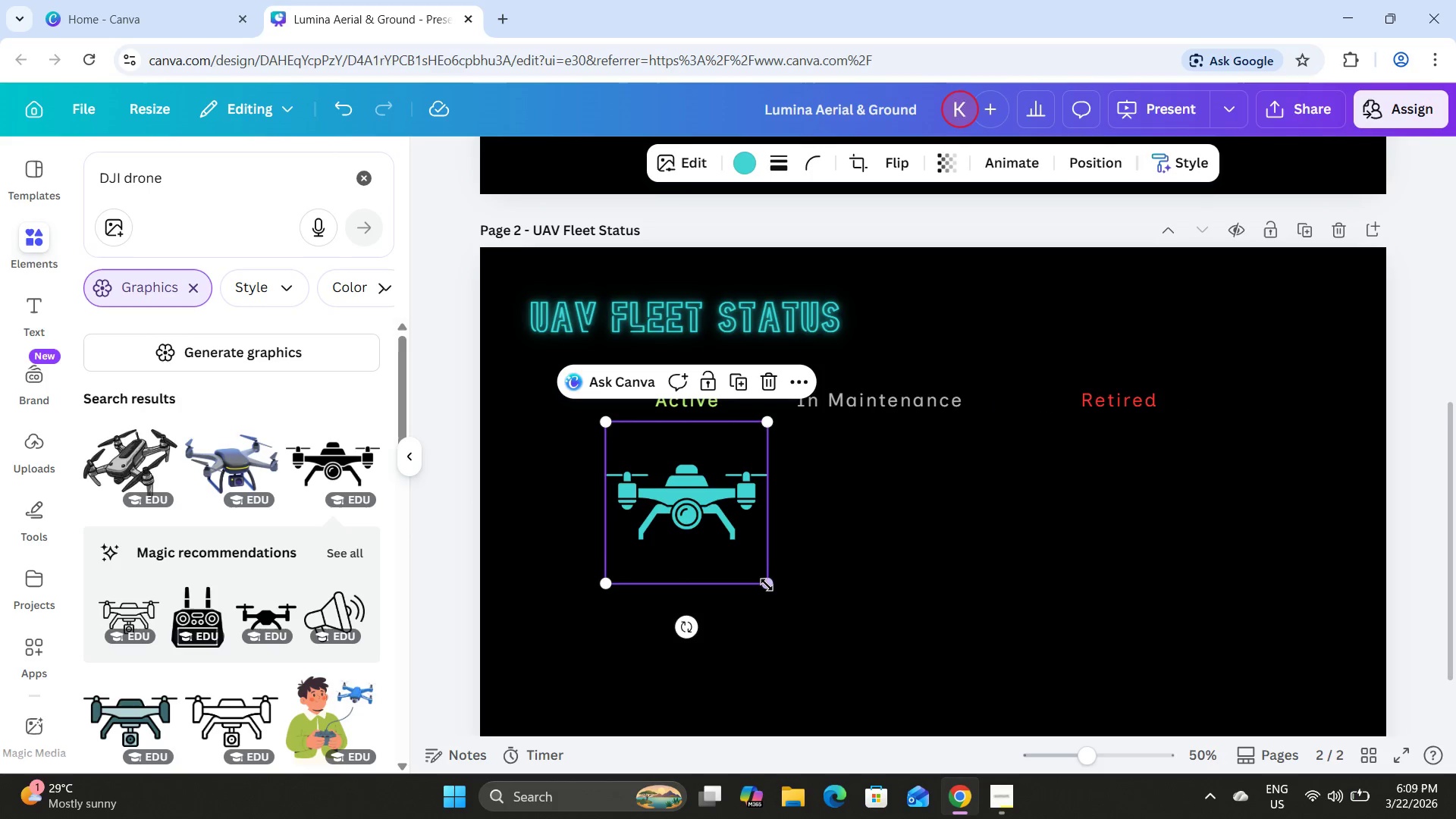 
left_click_drag(start_coordinate=[767, 584], to_coordinate=[742, 570])
 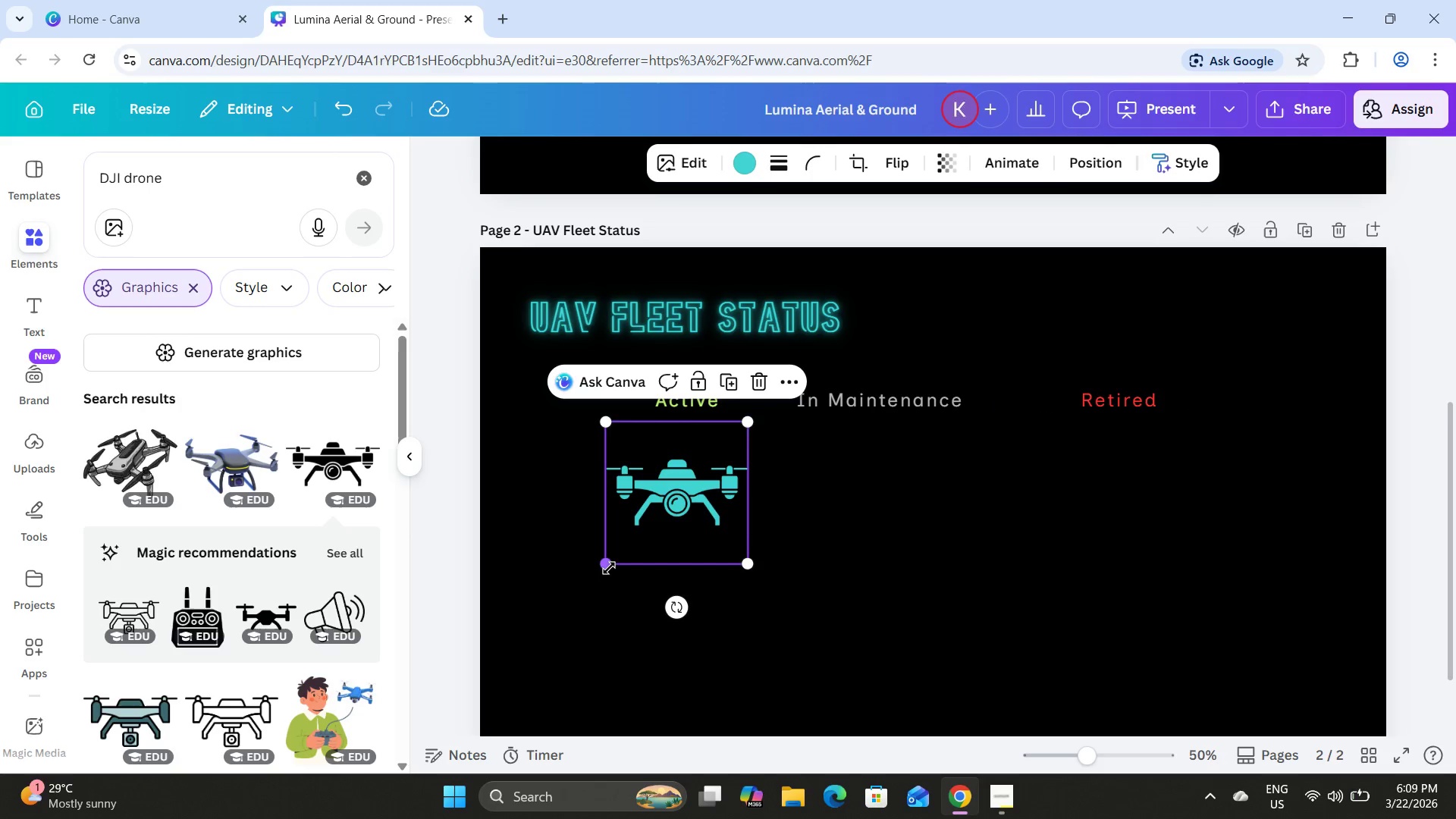 
left_click_drag(start_coordinate=[609, 568], to_coordinate=[654, 568])
 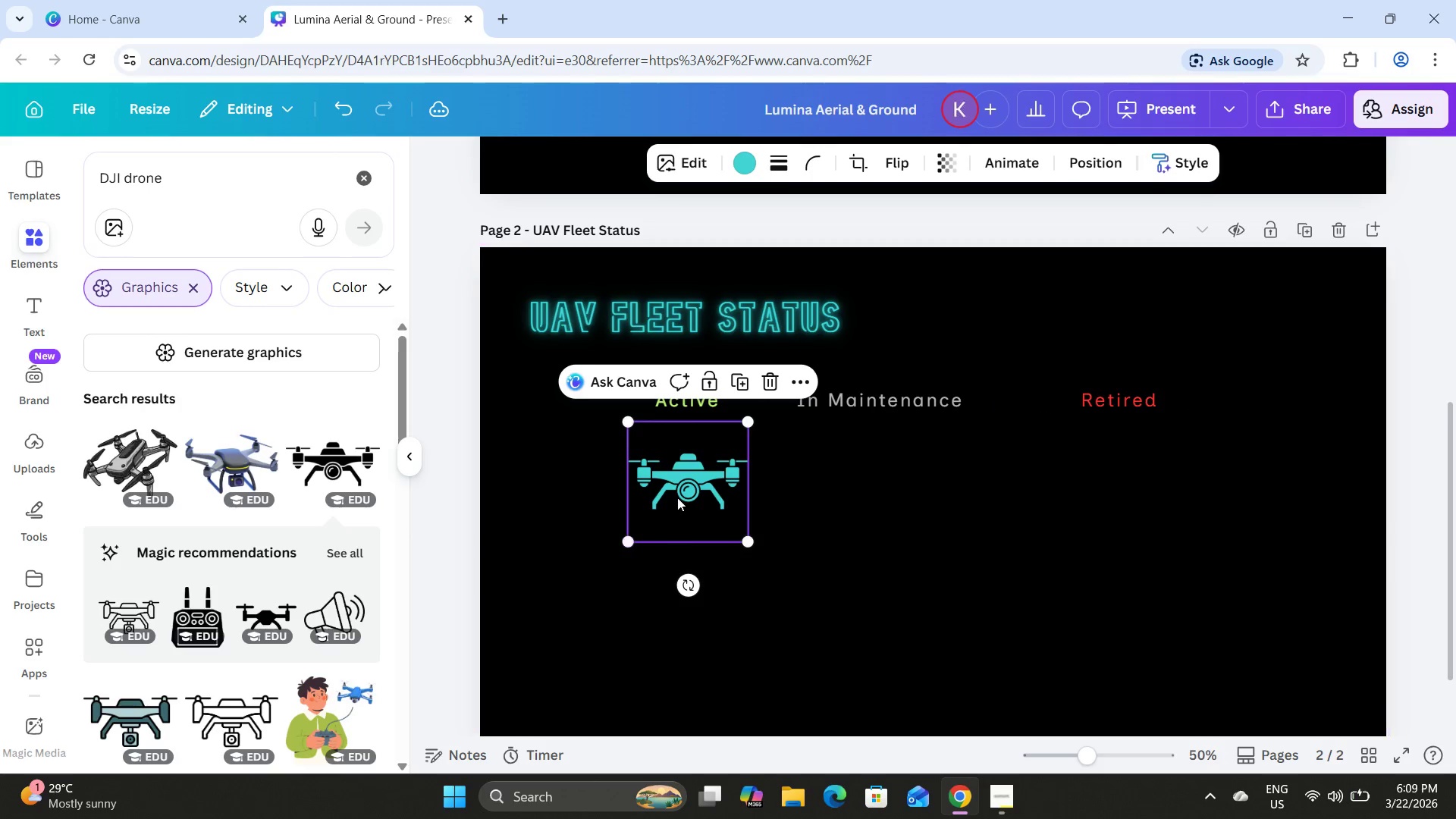 
left_click_drag(start_coordinate=[677, 497], to_coordinate=[678, 502])
 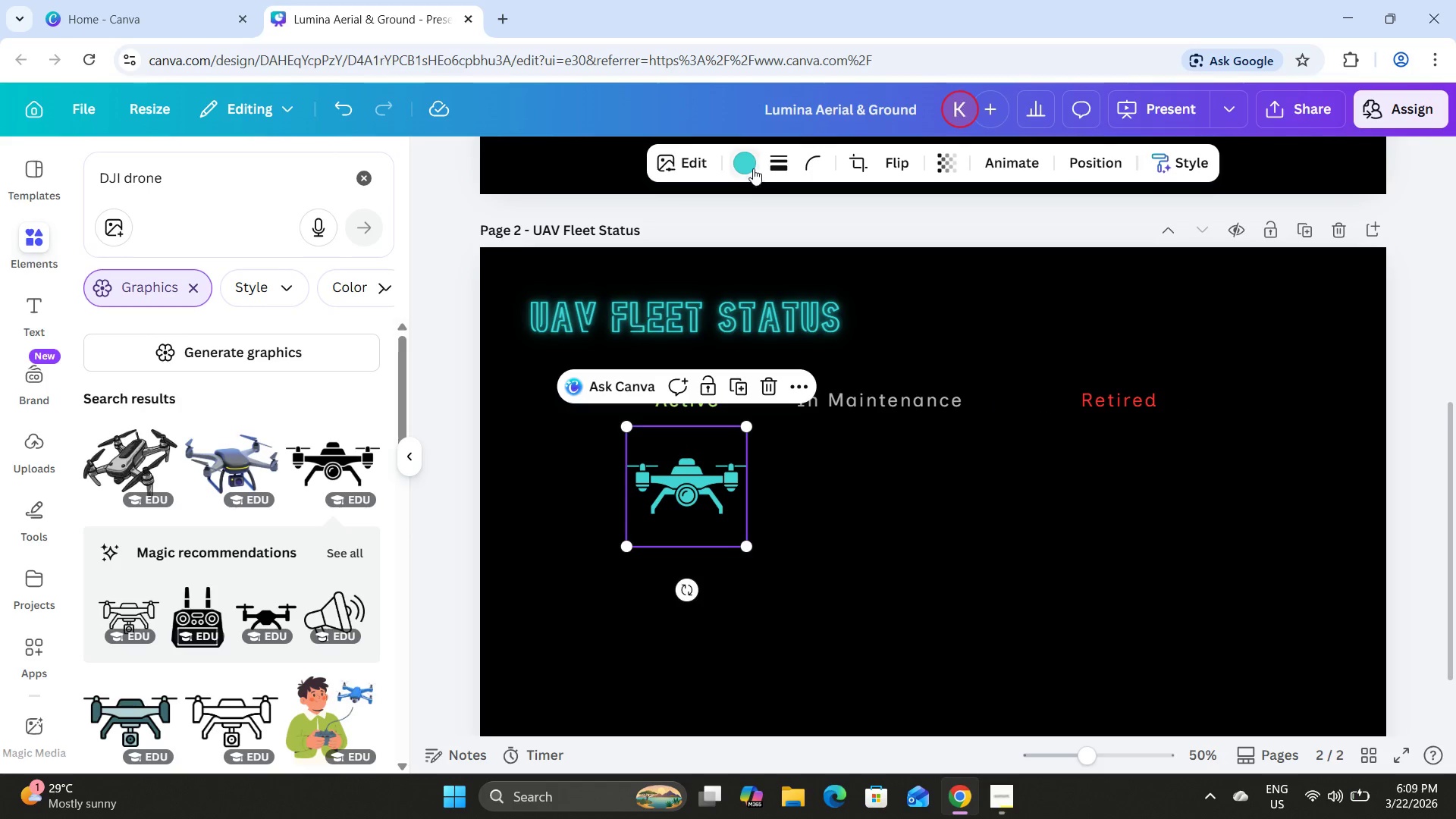 
left_click([751, 166])
 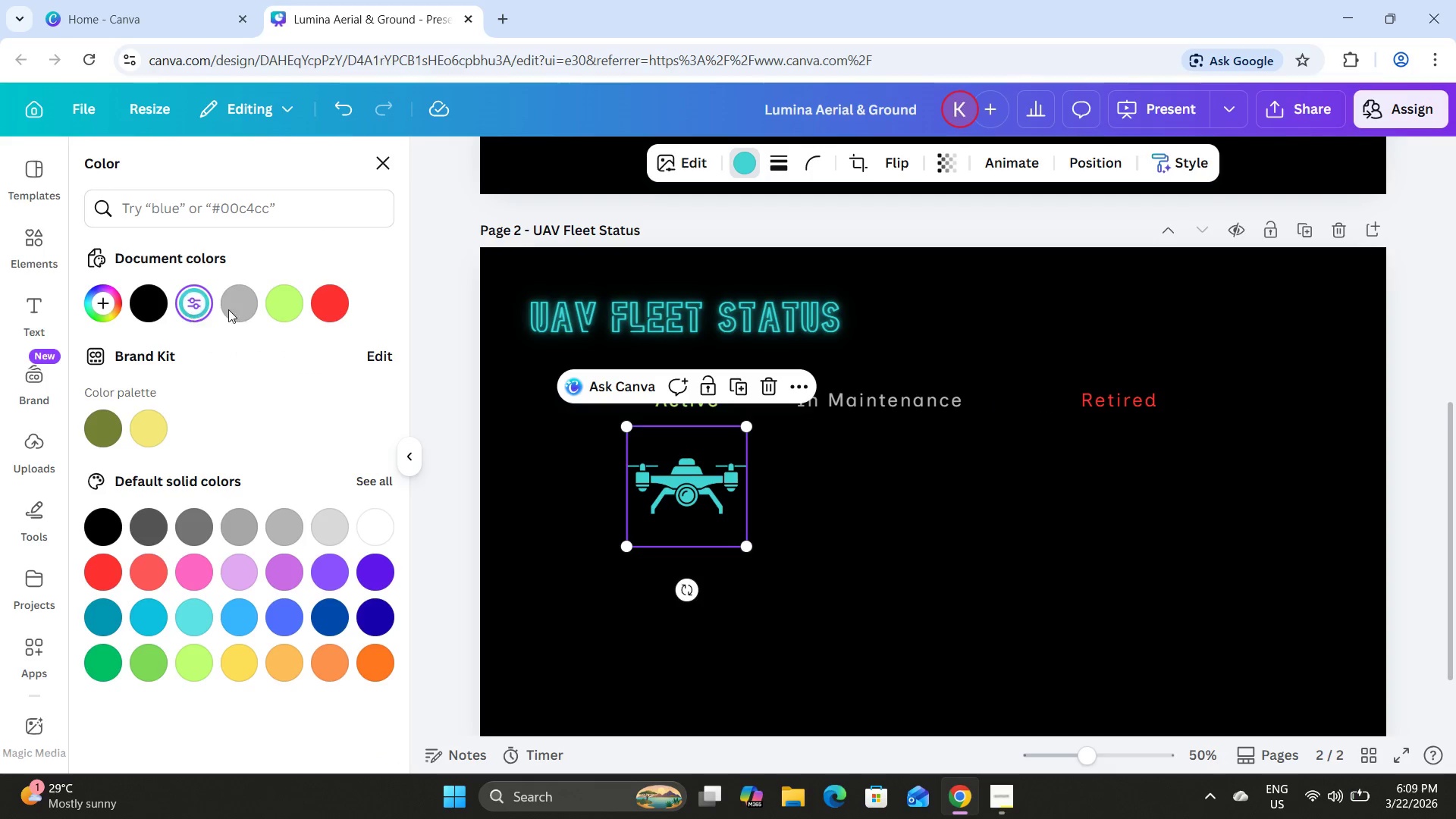 
left_click([285, 300])
 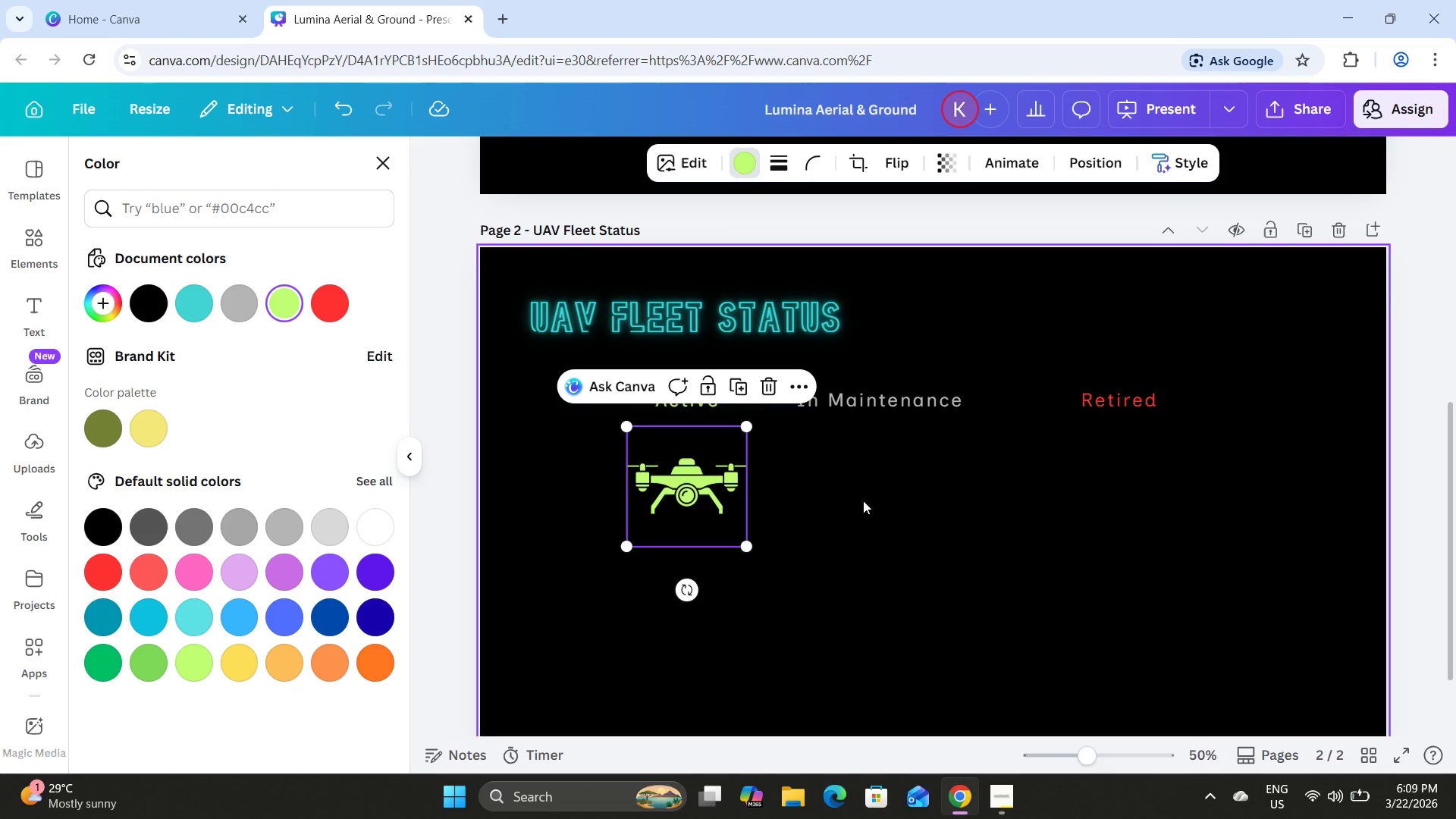 
left_click([742, 381])
 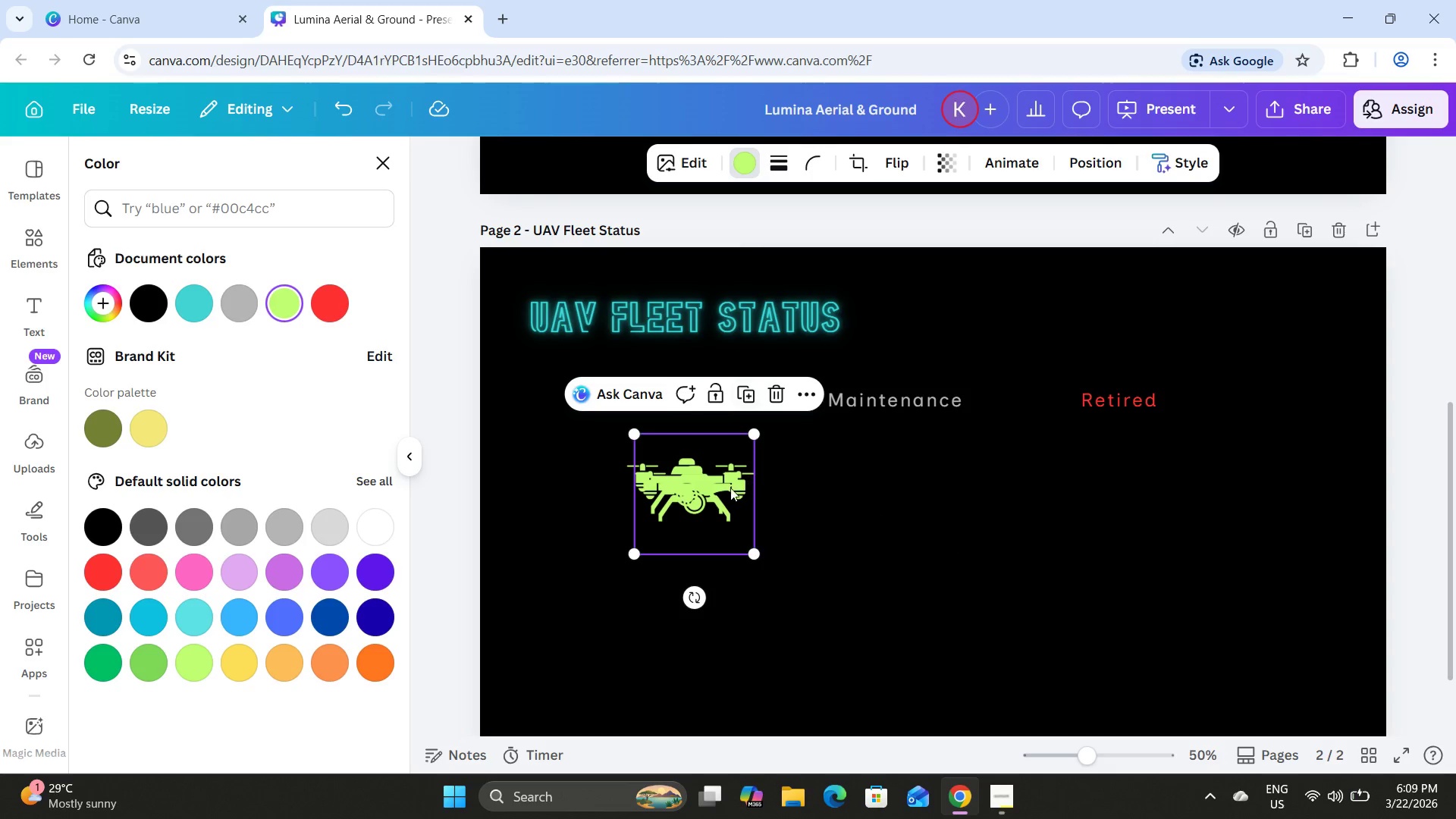 
left_click_drag(start_coordinate=[720, 488], to_coordinate=[904, 493])
 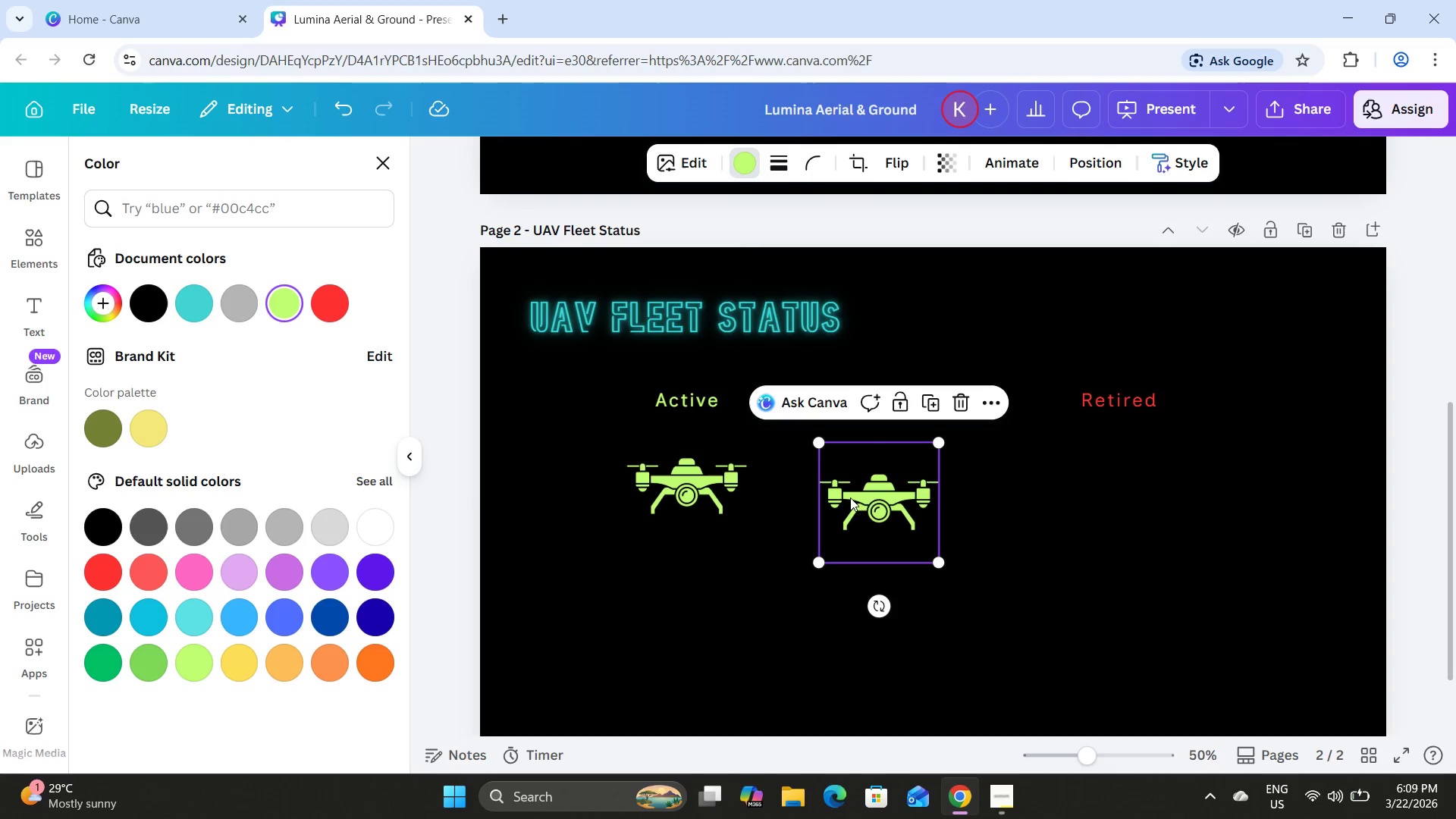 
left_click_drag(start_coordinate=[858, 507], to_coordinate=[859, 491])
 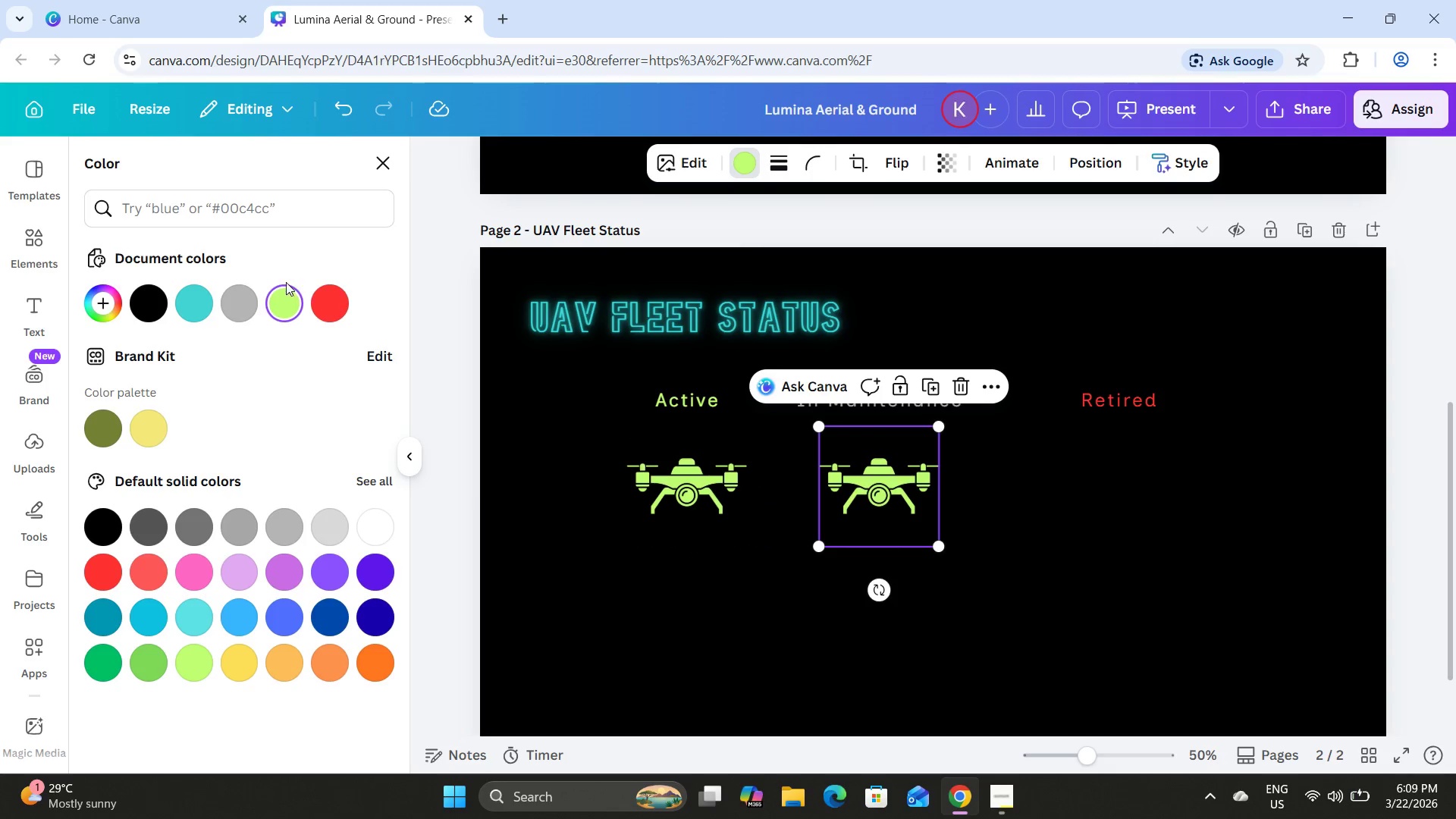 
left_click([247, 309])
 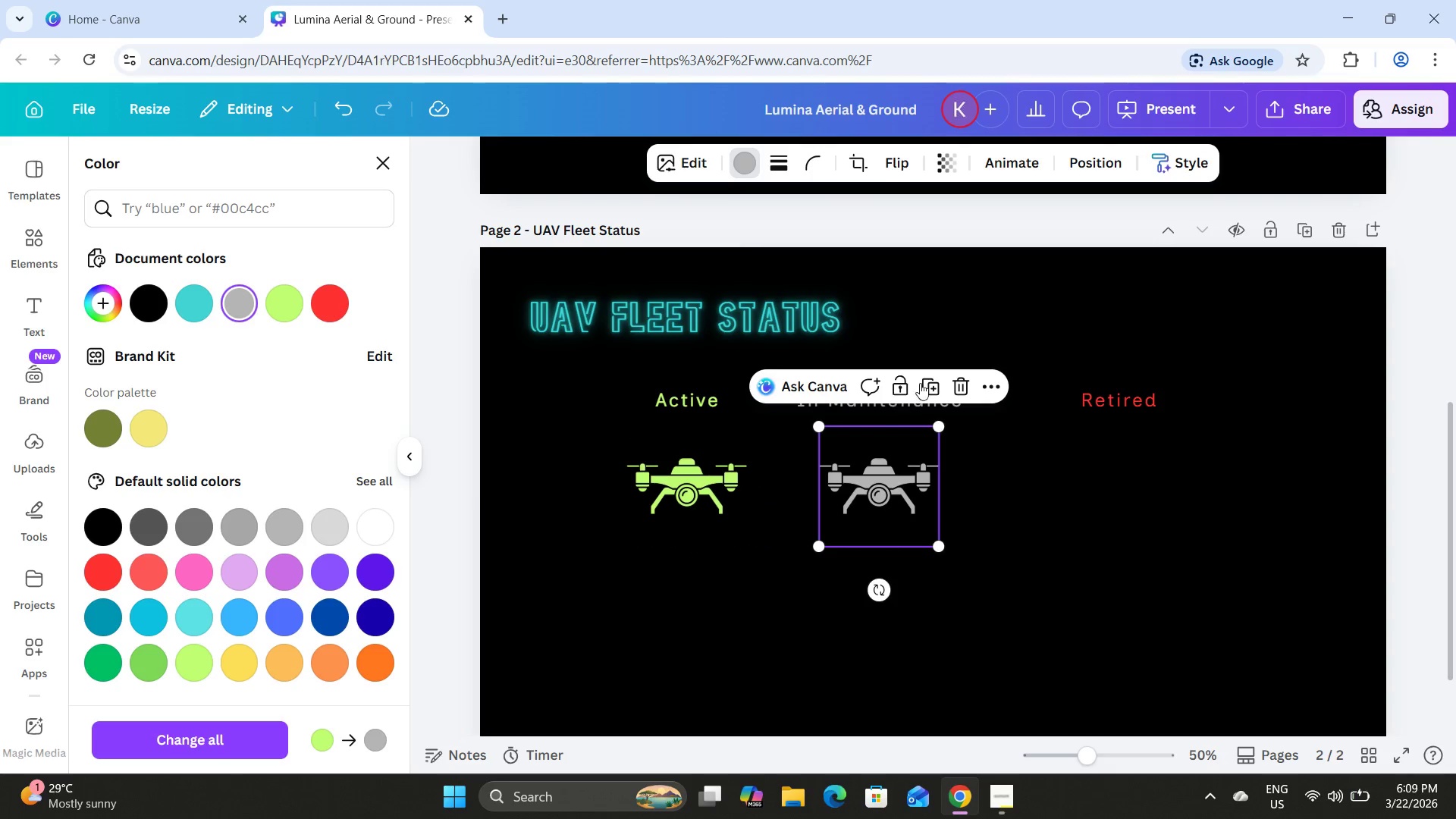 
left_click([935, 383])
 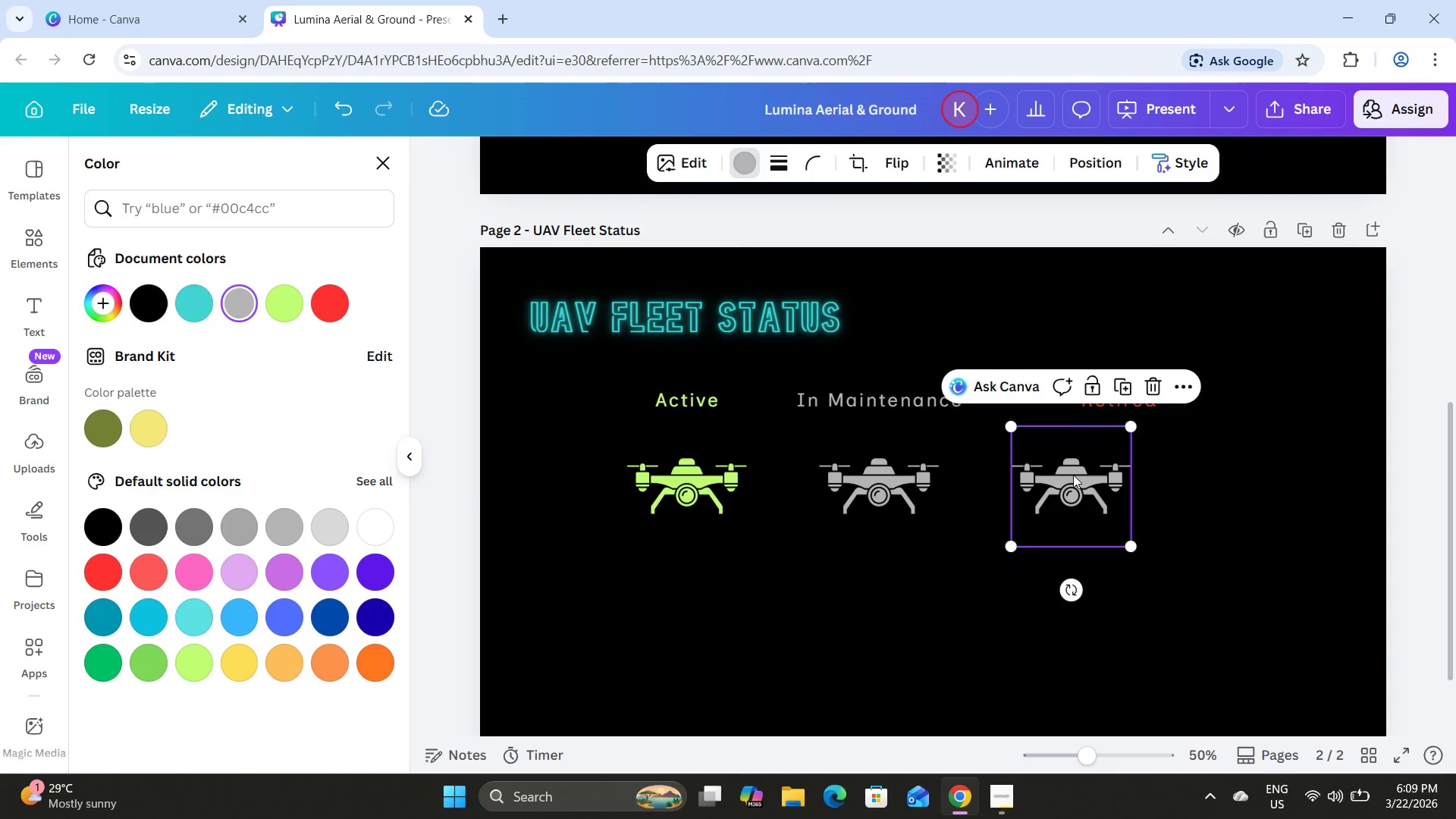 
left_click_drag(start_coordinate=[1078, 475], to_coordinate=[1125, 470])
 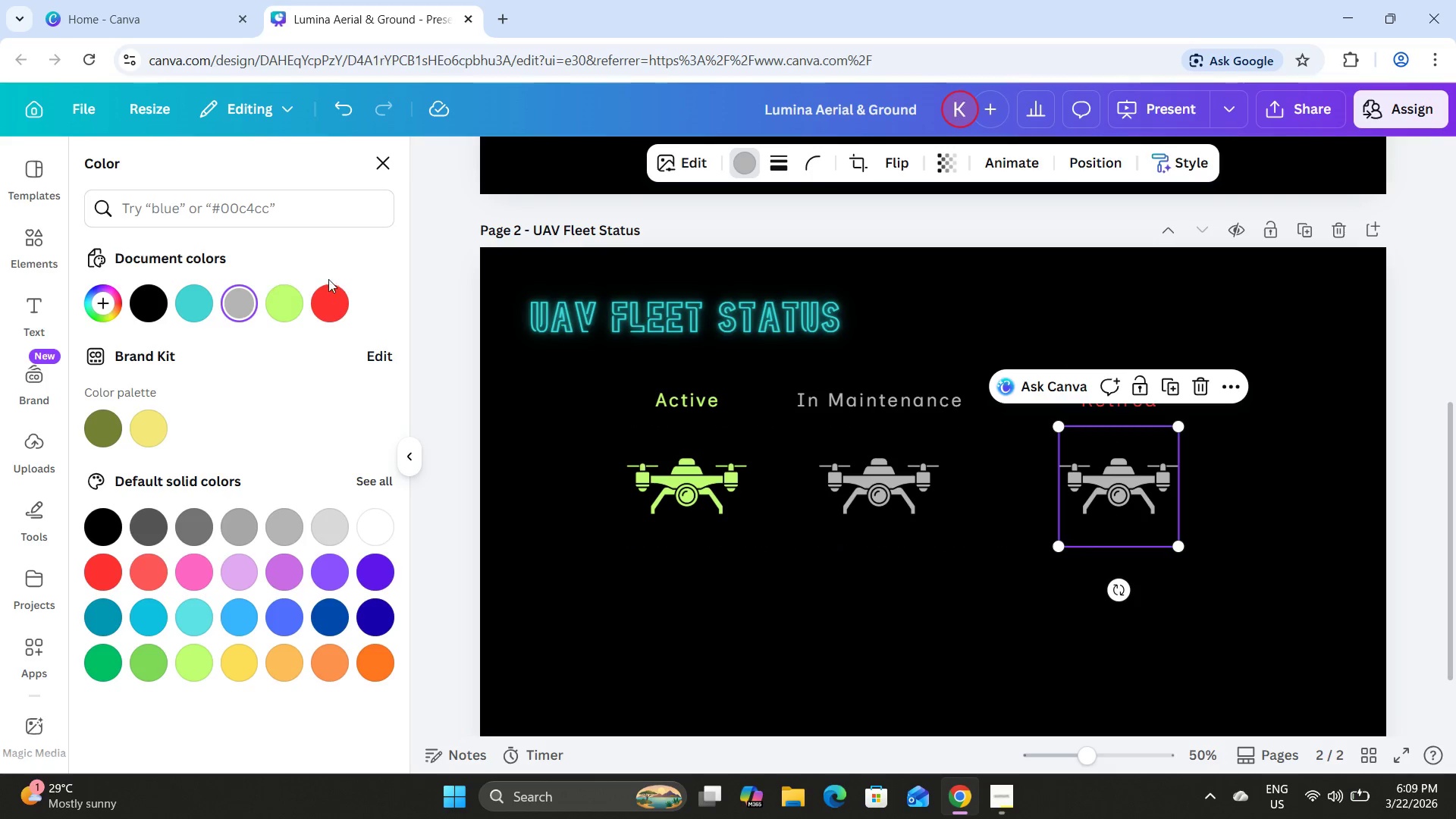 
left_click([335, 309])
 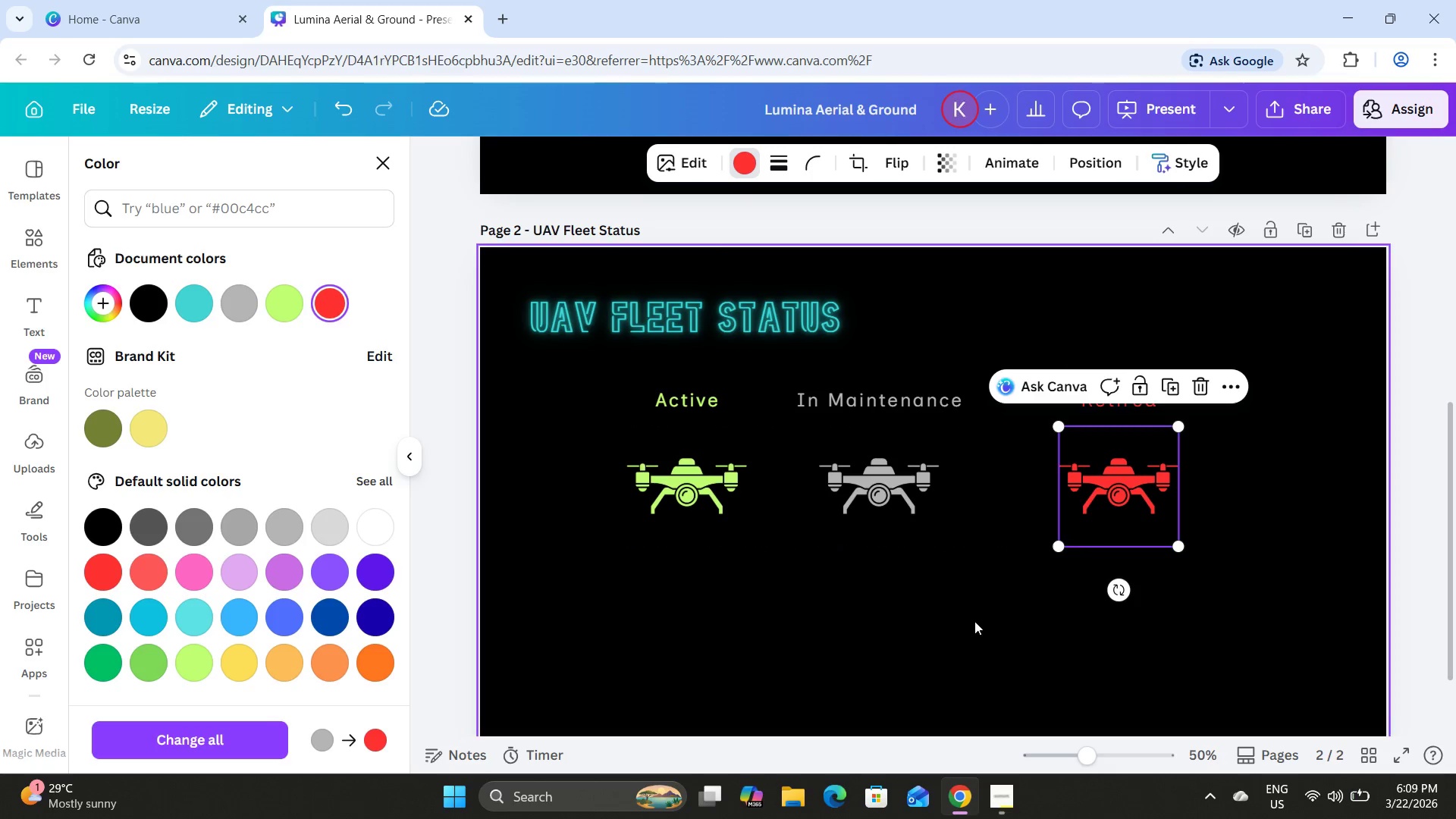 
double_click([973, 620])
 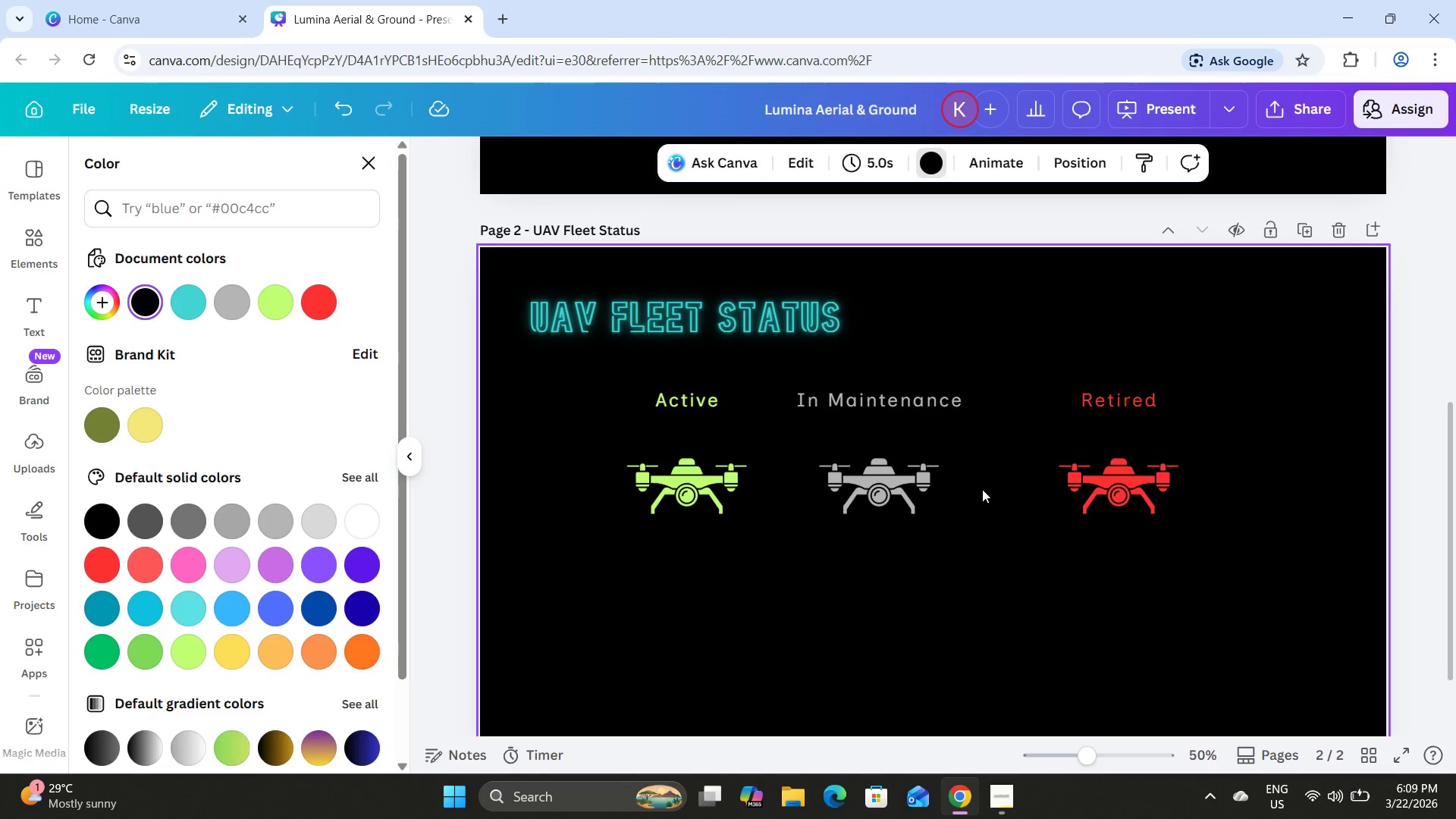 
scroll: coordinate [982, 488], scroll_direction: none, amount: 0.0
 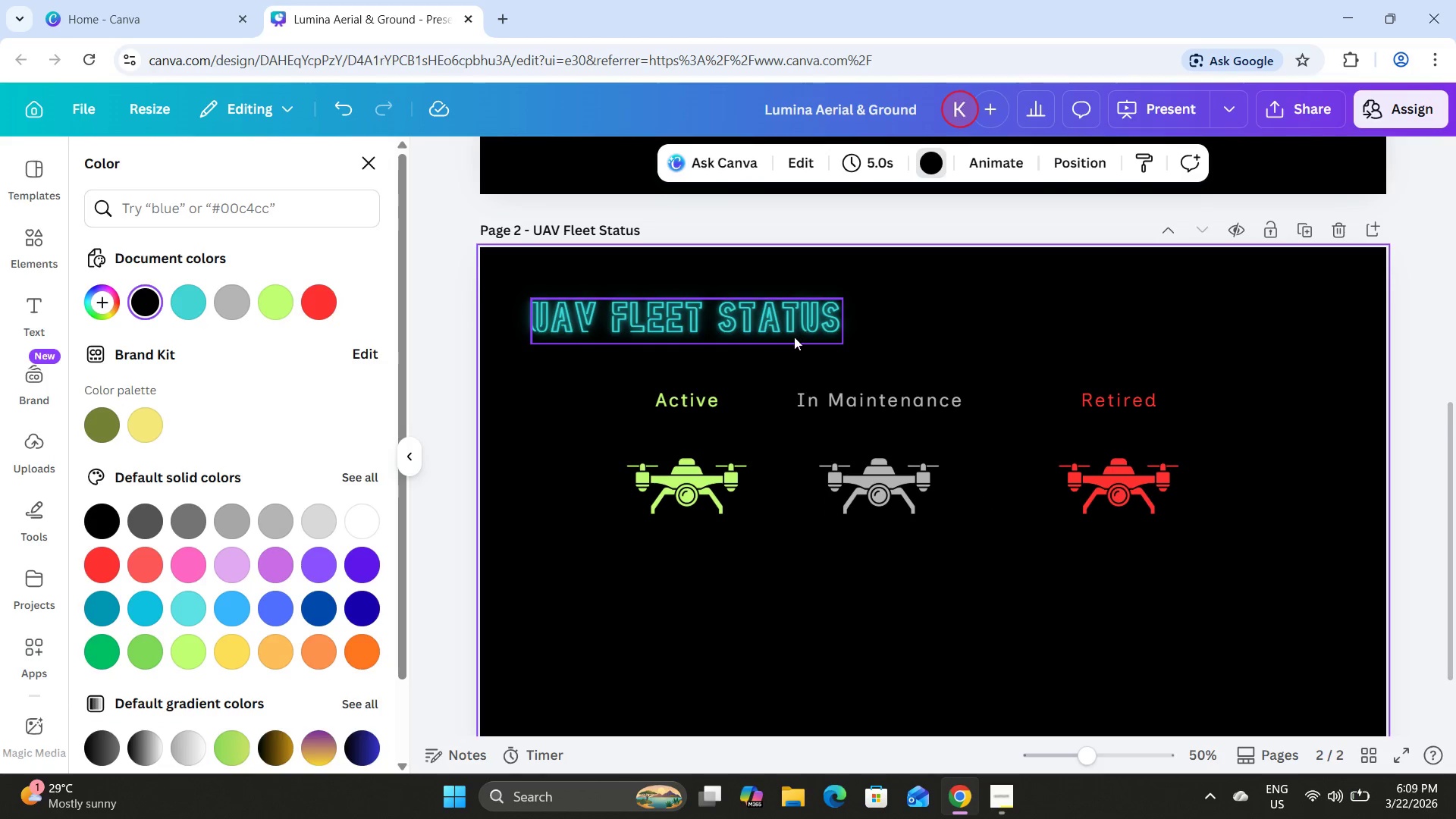 
left_click_drag(start_coordinate=[799, 381], to_coordinate=[976, 545])
 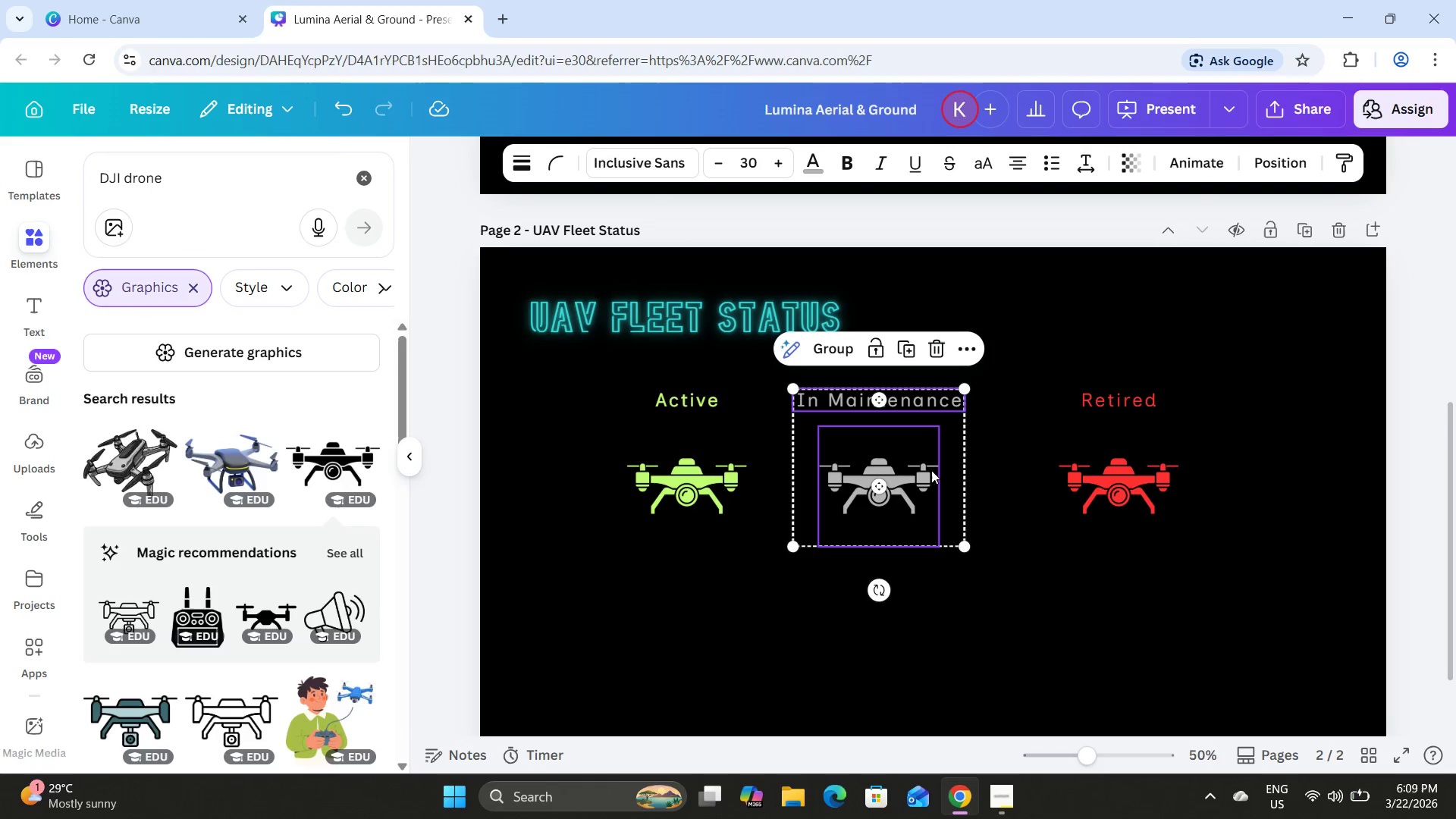 
left_click_drag(start_coordinate=[922, 470], to_coordinate=[941, 470])
 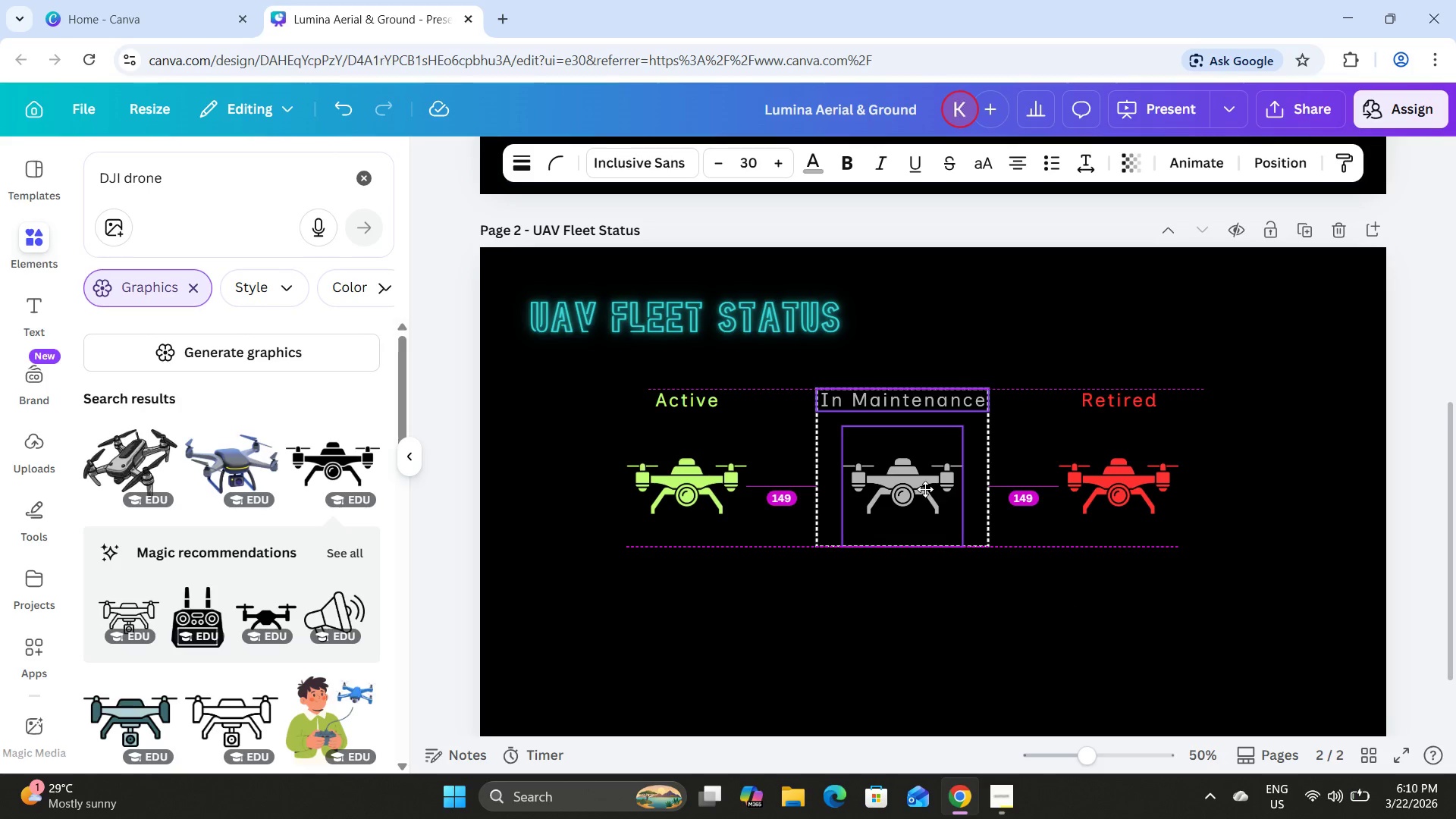 
scroll: coordinate [974, 450], scroll_direction: down, amount: 1.0
 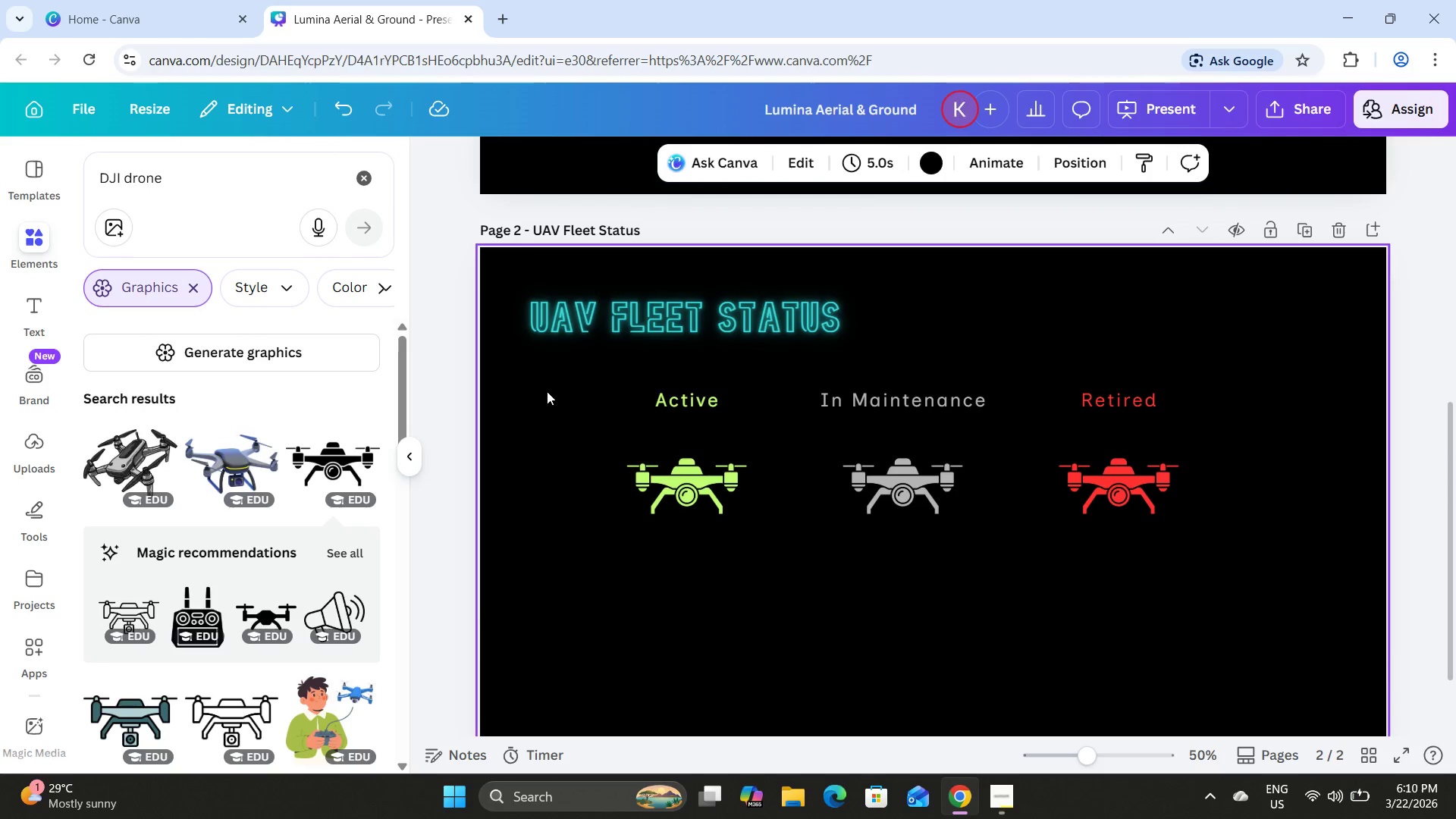 
left_click_drag(start_coordinate=[582, 375], to_coordinate=[1230, 560])
 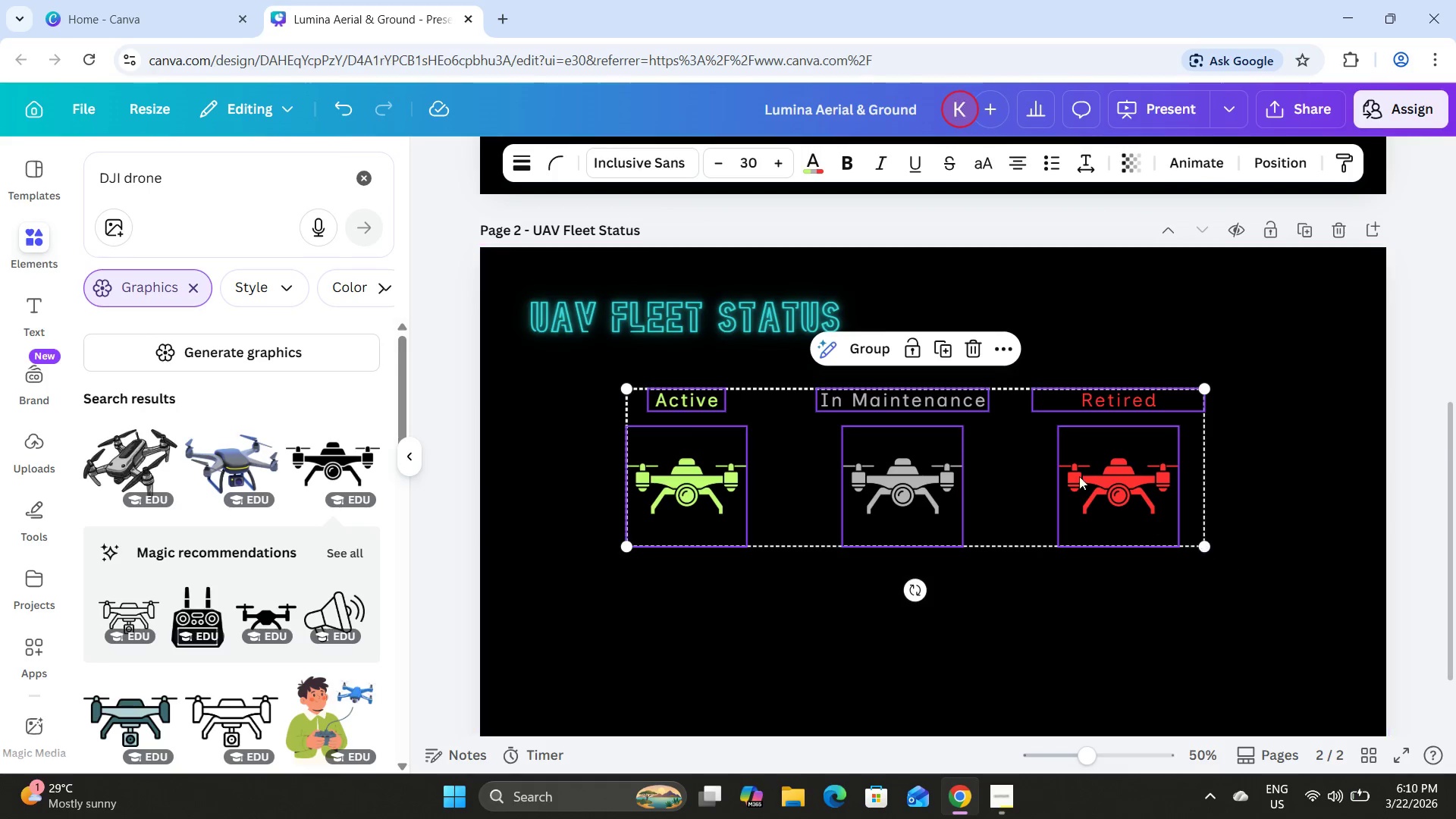 
left_click_drag(start_coordinate=[1077, 475], to_coordinate=[1098, 483])
 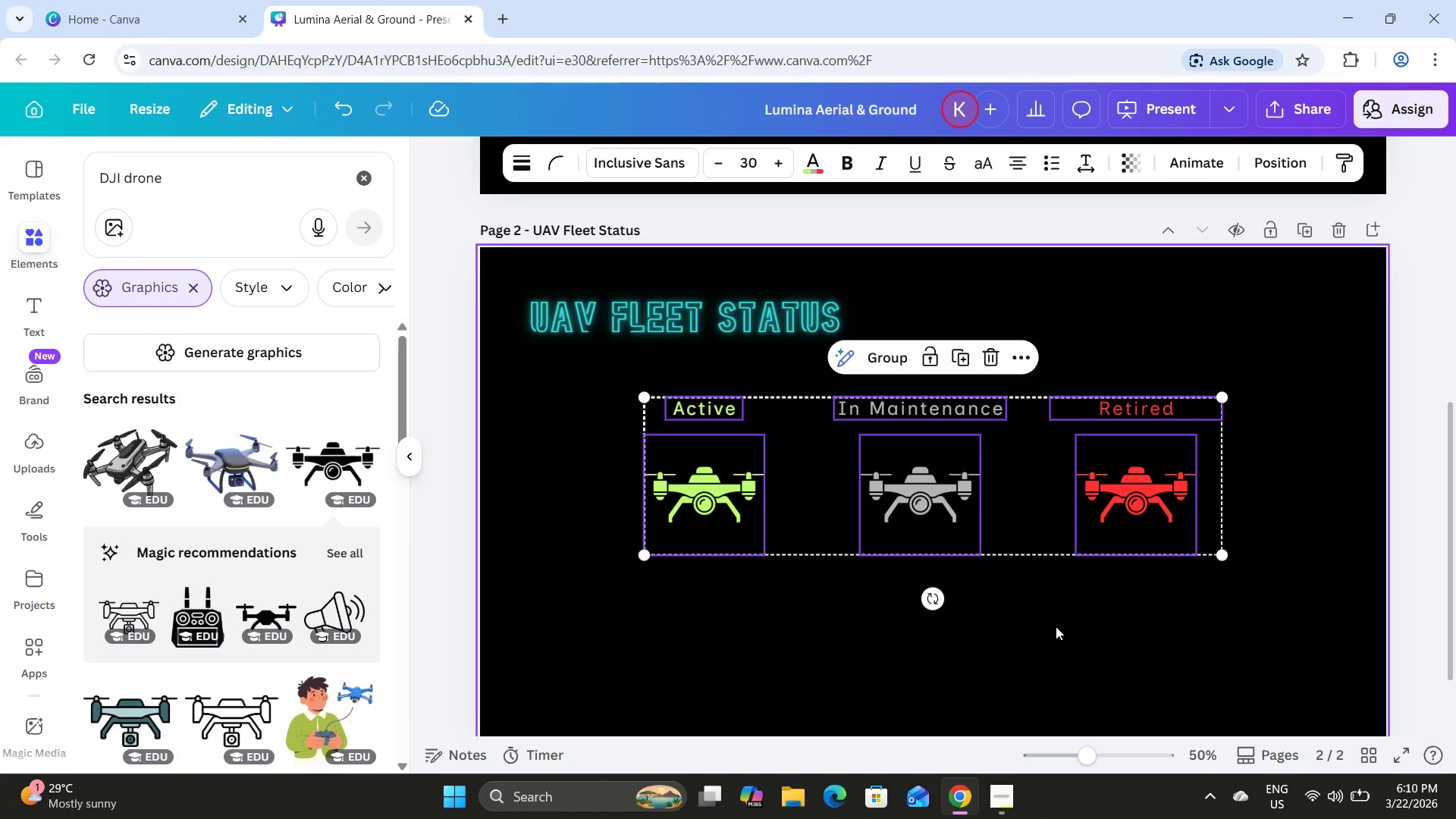 
left_click([1055, 629])